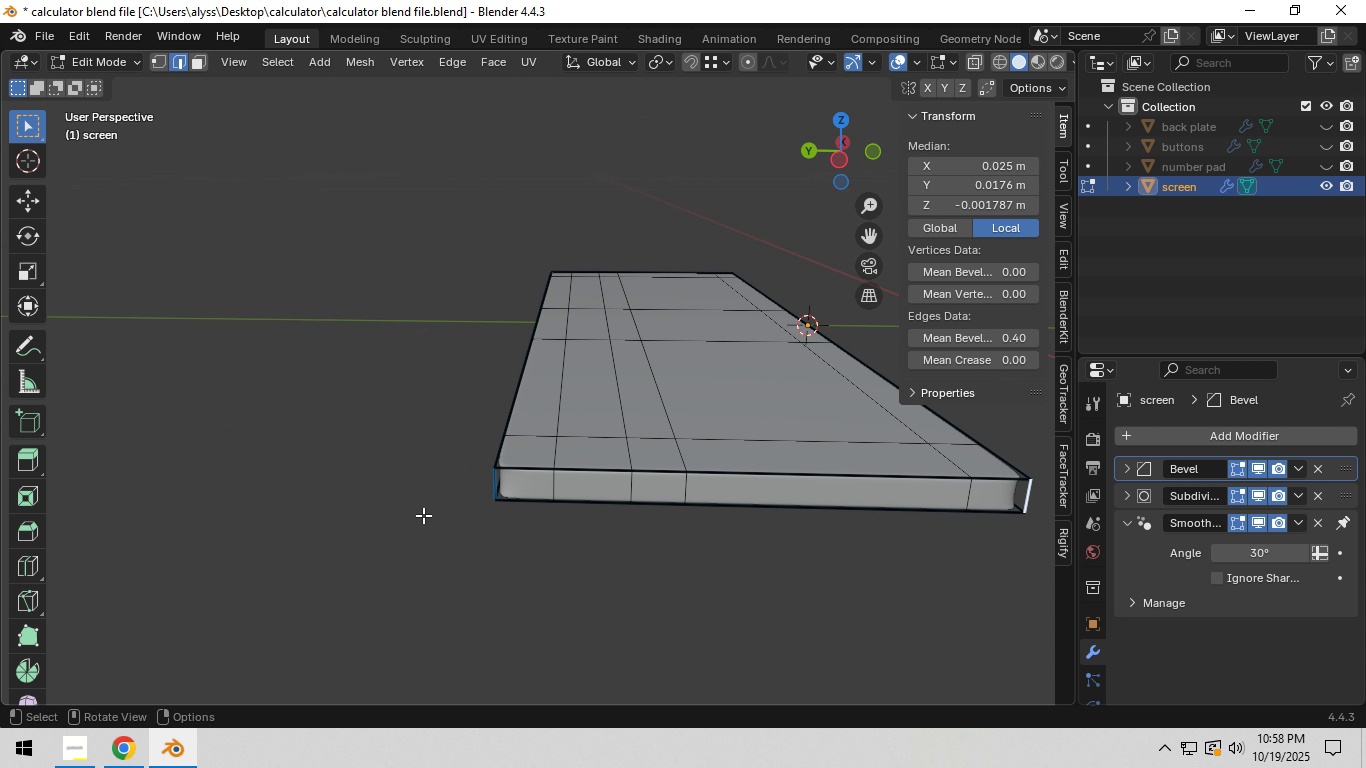 
hold_key(key=ShiftLeft, duration=0.97)
left_click([500, 483])
 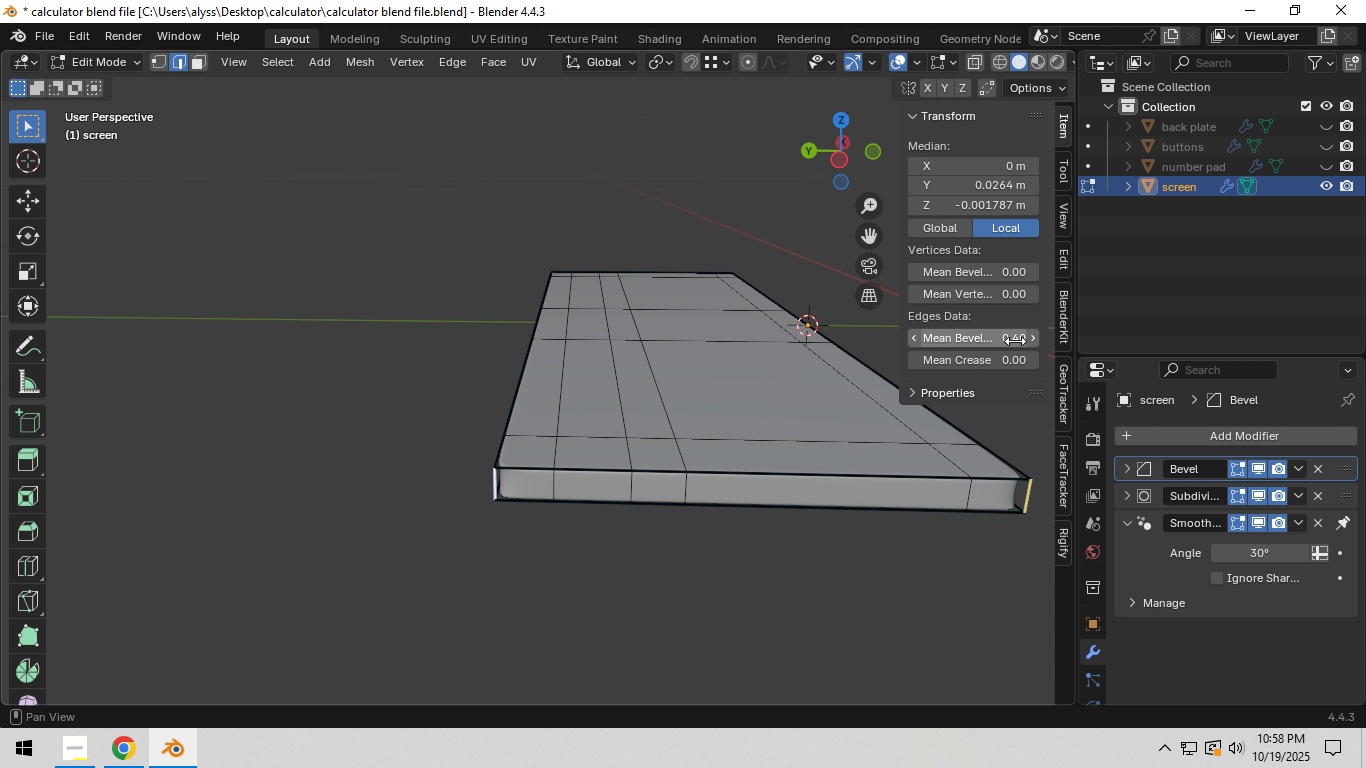 
left_click_drag(start_coordinate=[1015, 338], to_coordinate=[928, 350])
 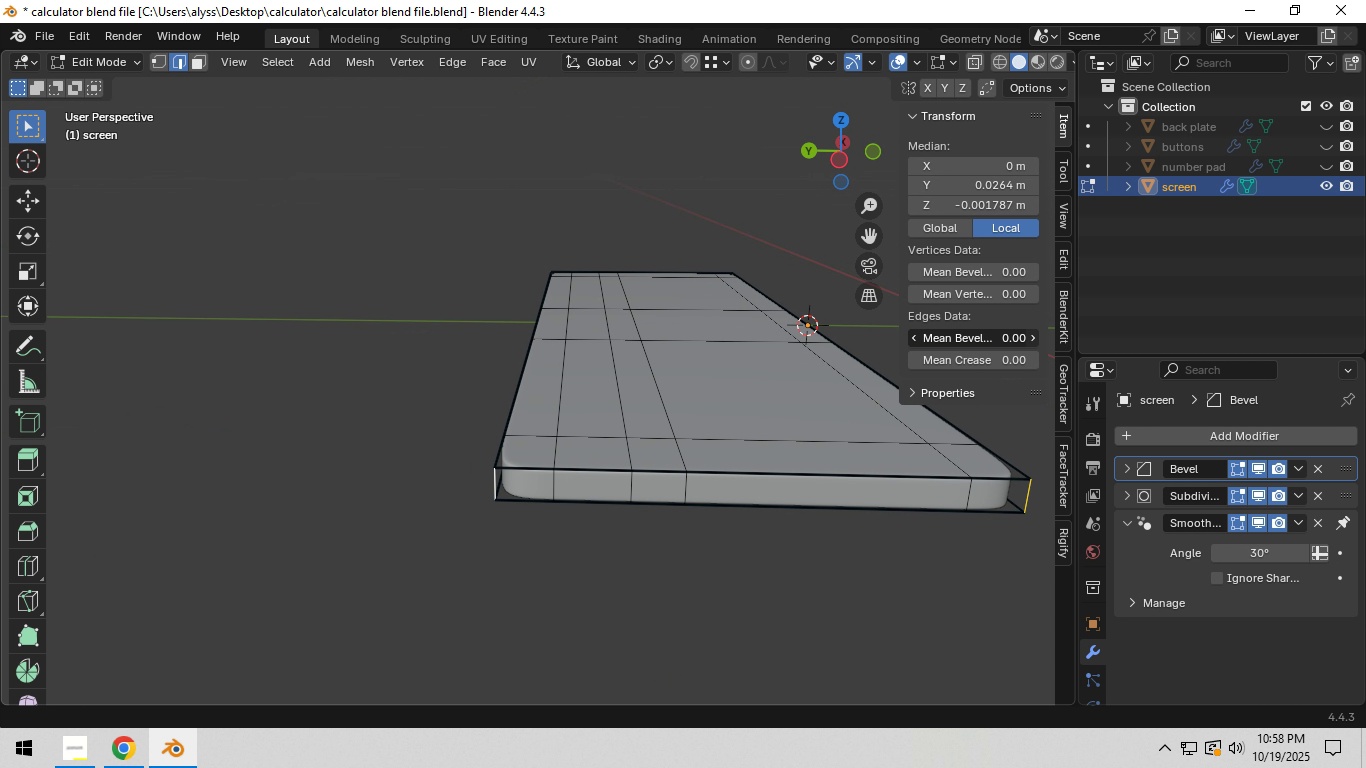 
left_click([1035, 338])
 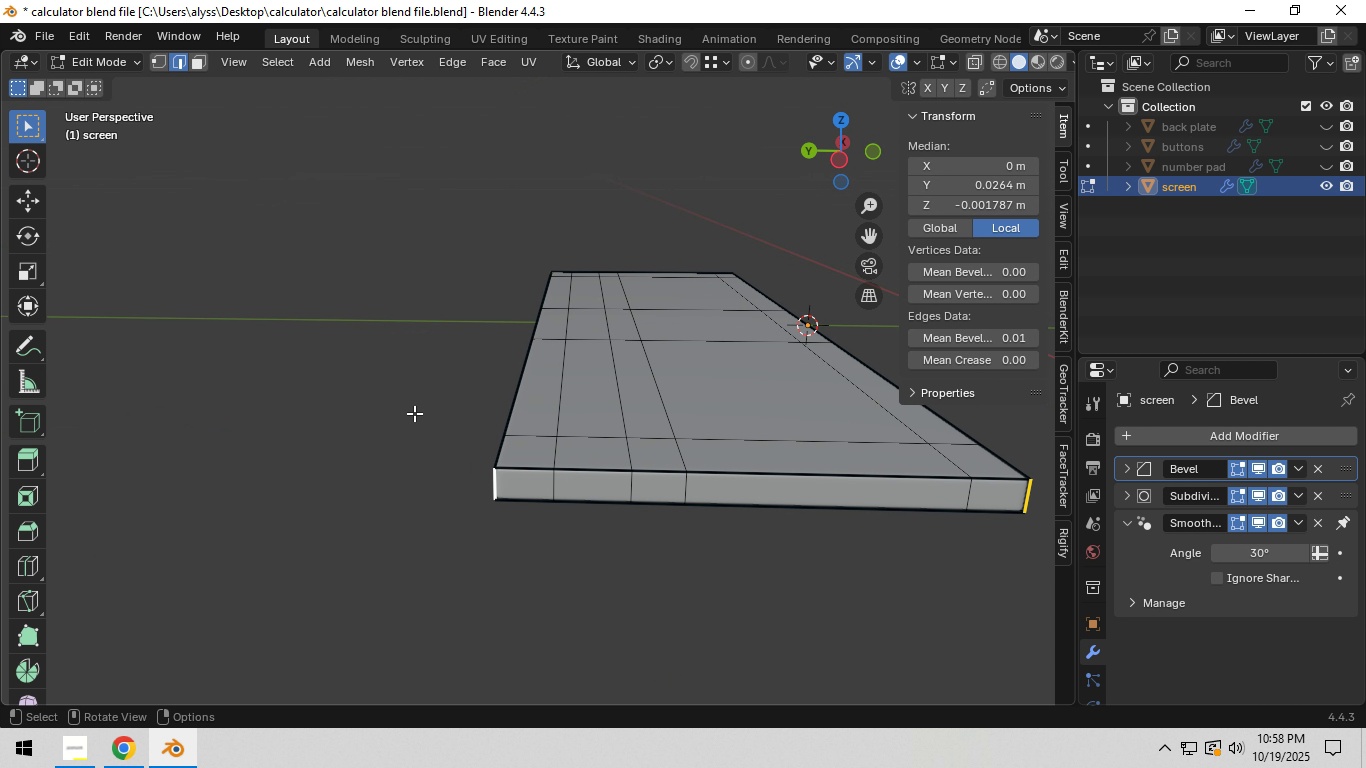 
left_click([415, 413])
 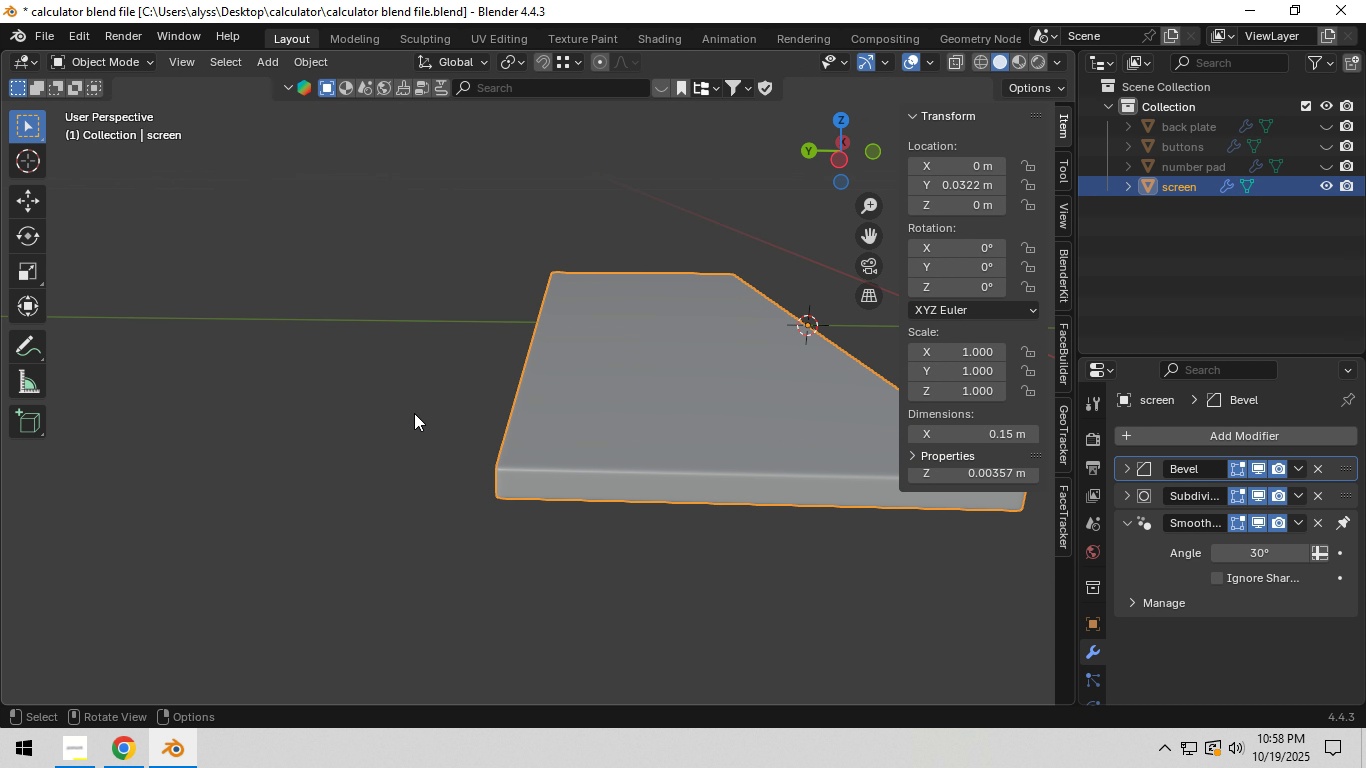 
key(Tab)
 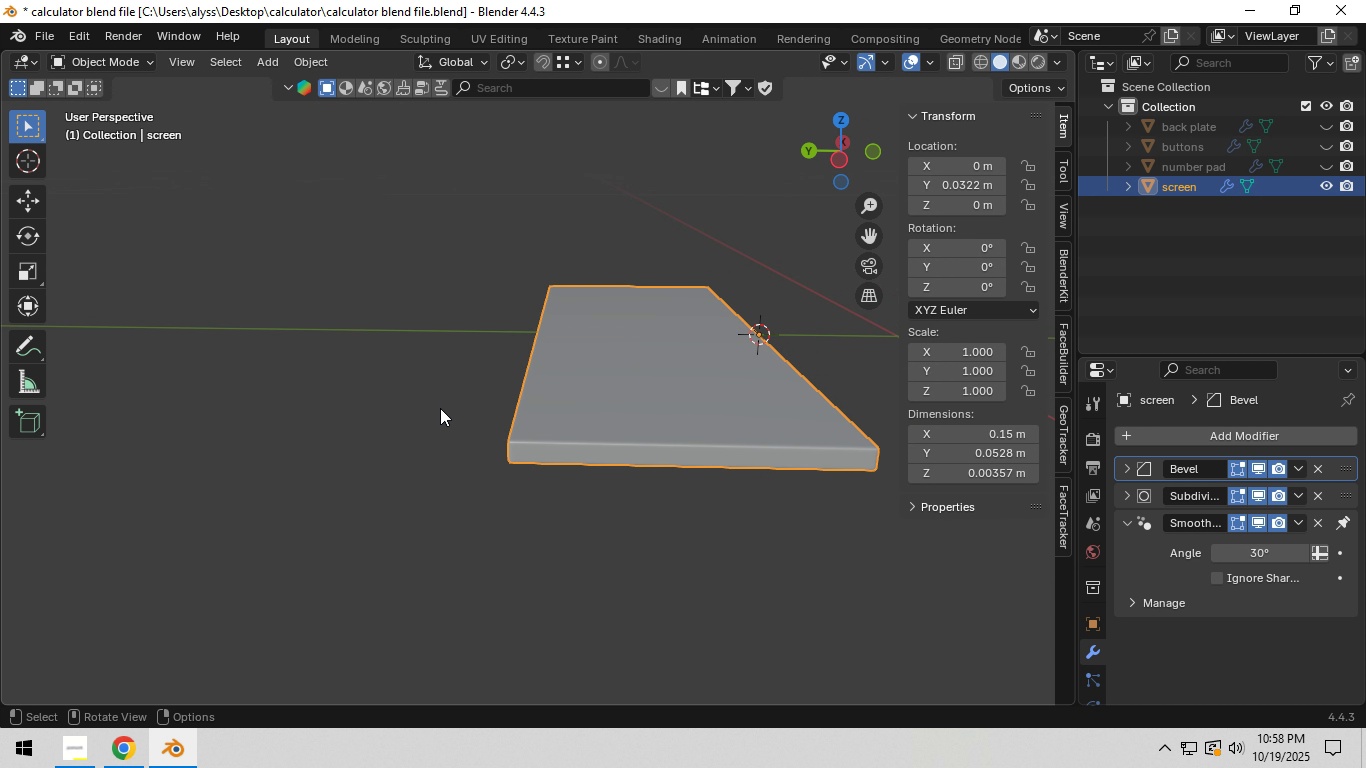 
scroll: coordinate [464, 406], scroll_direction: down, amount: 3.0
 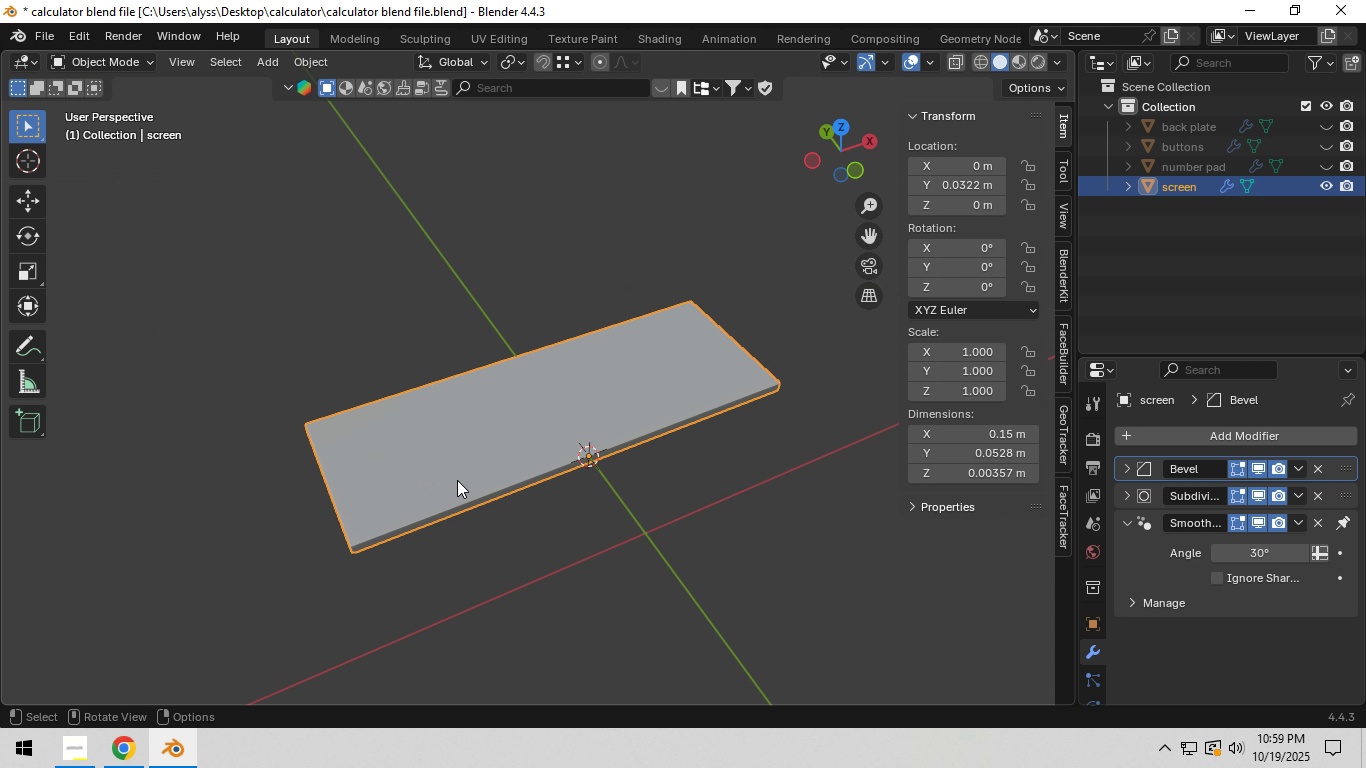 
key(Control+S)
 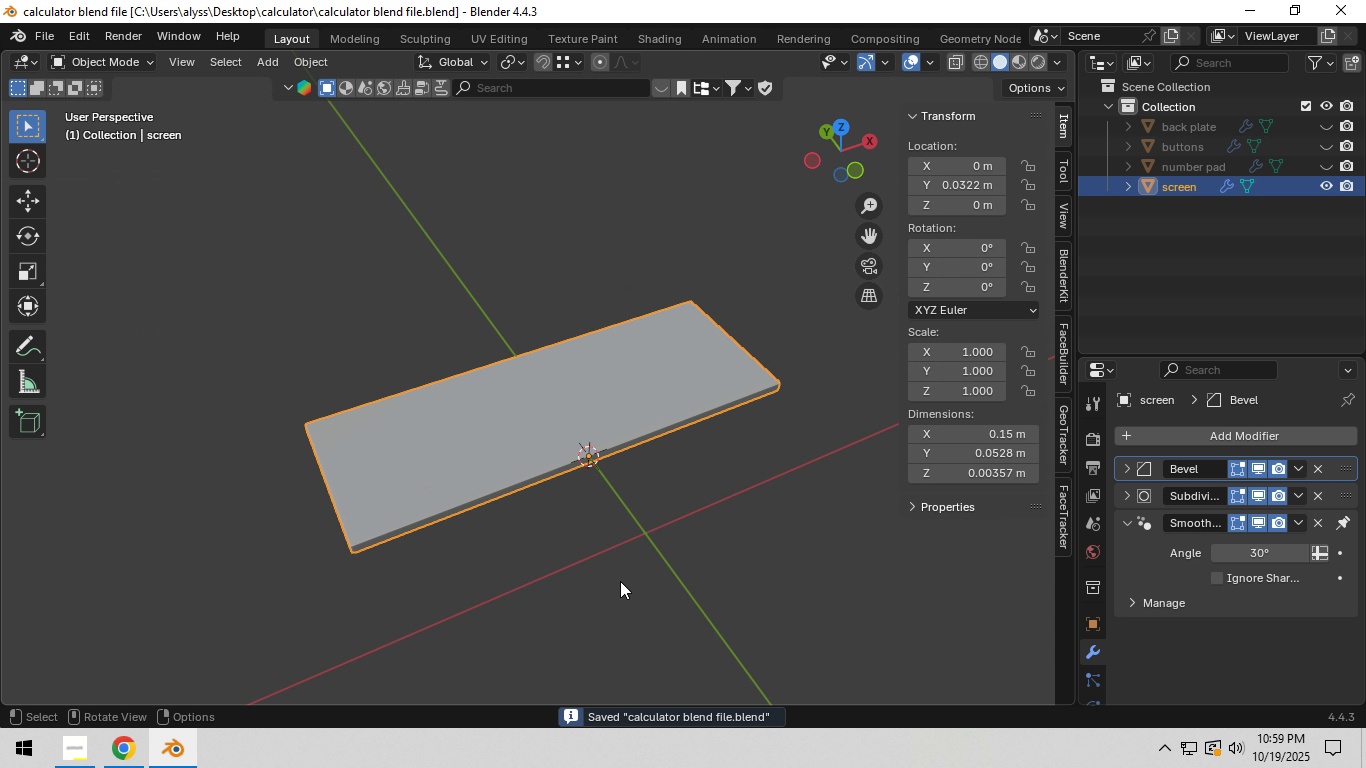 
left_click([620, 581])
 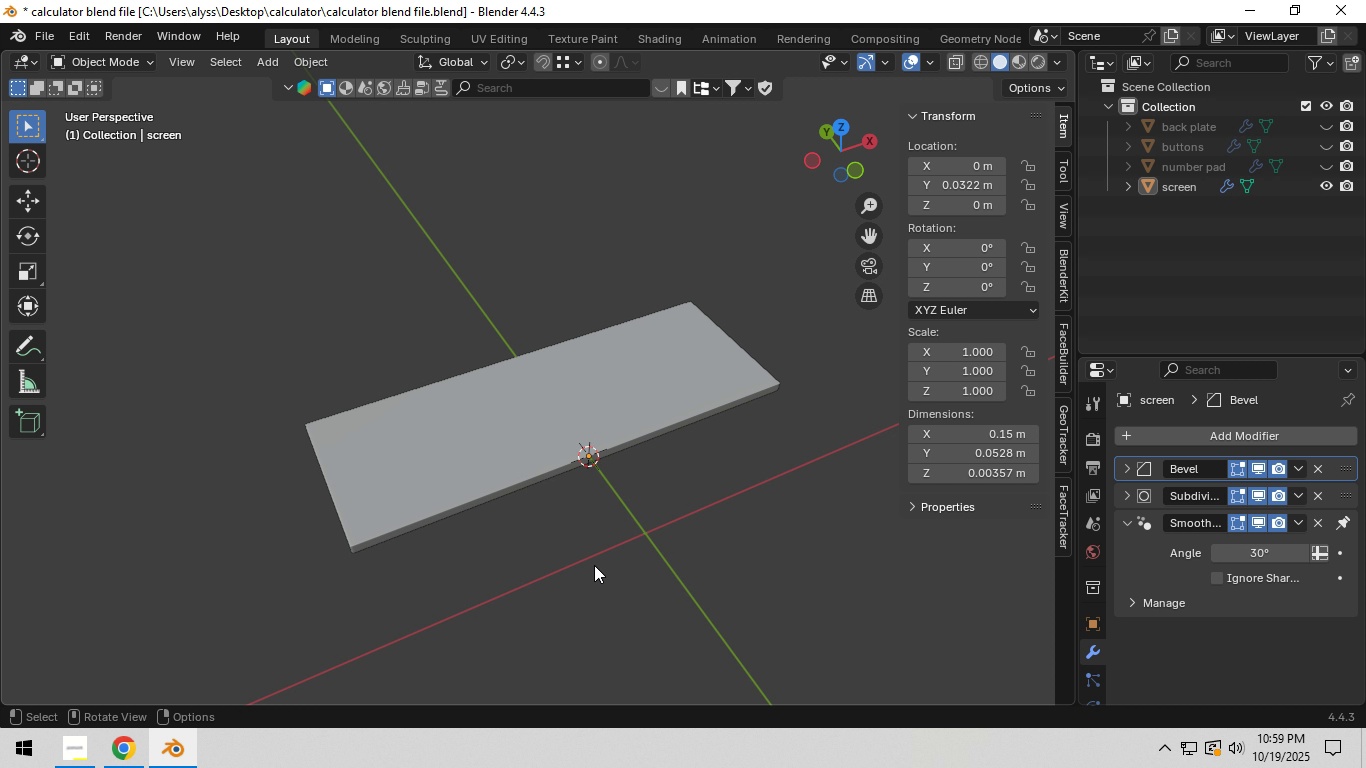 
wait(10.13)
 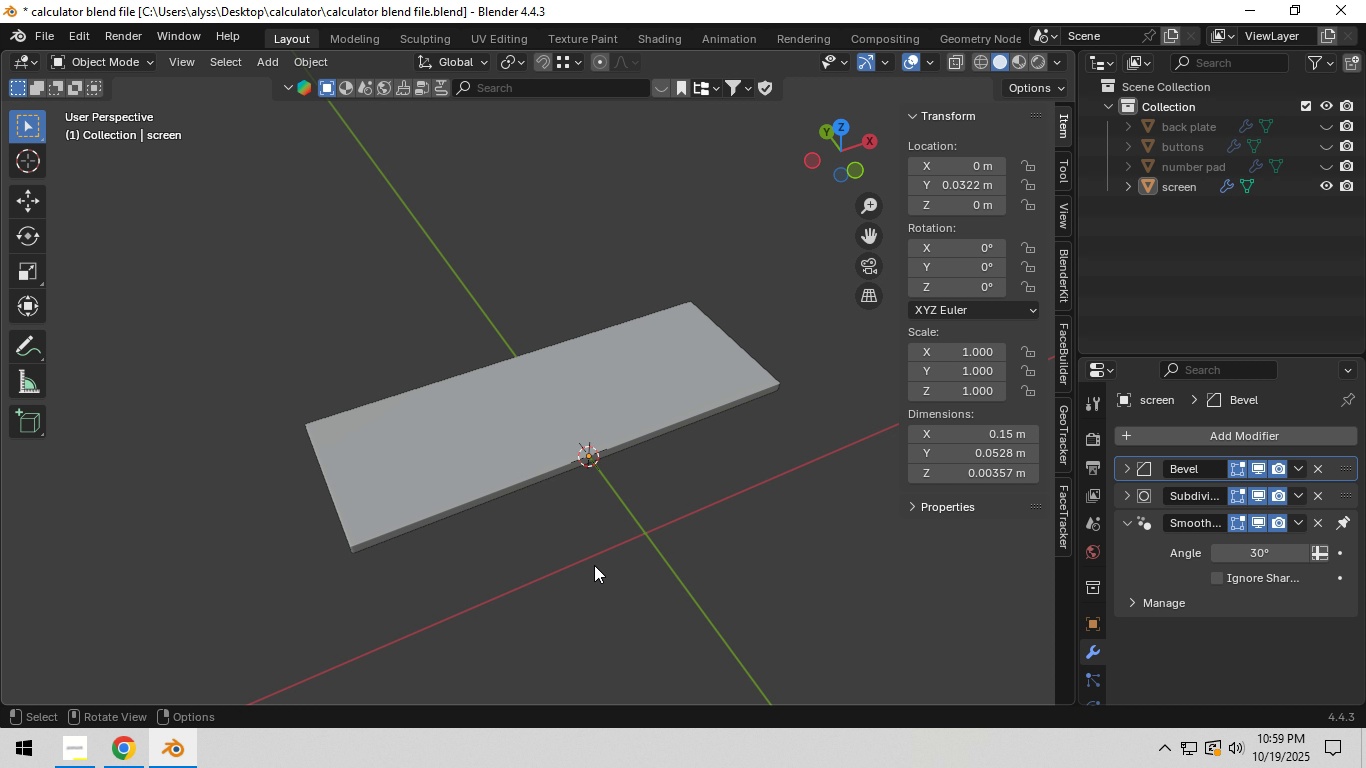 
key(Control+S)
 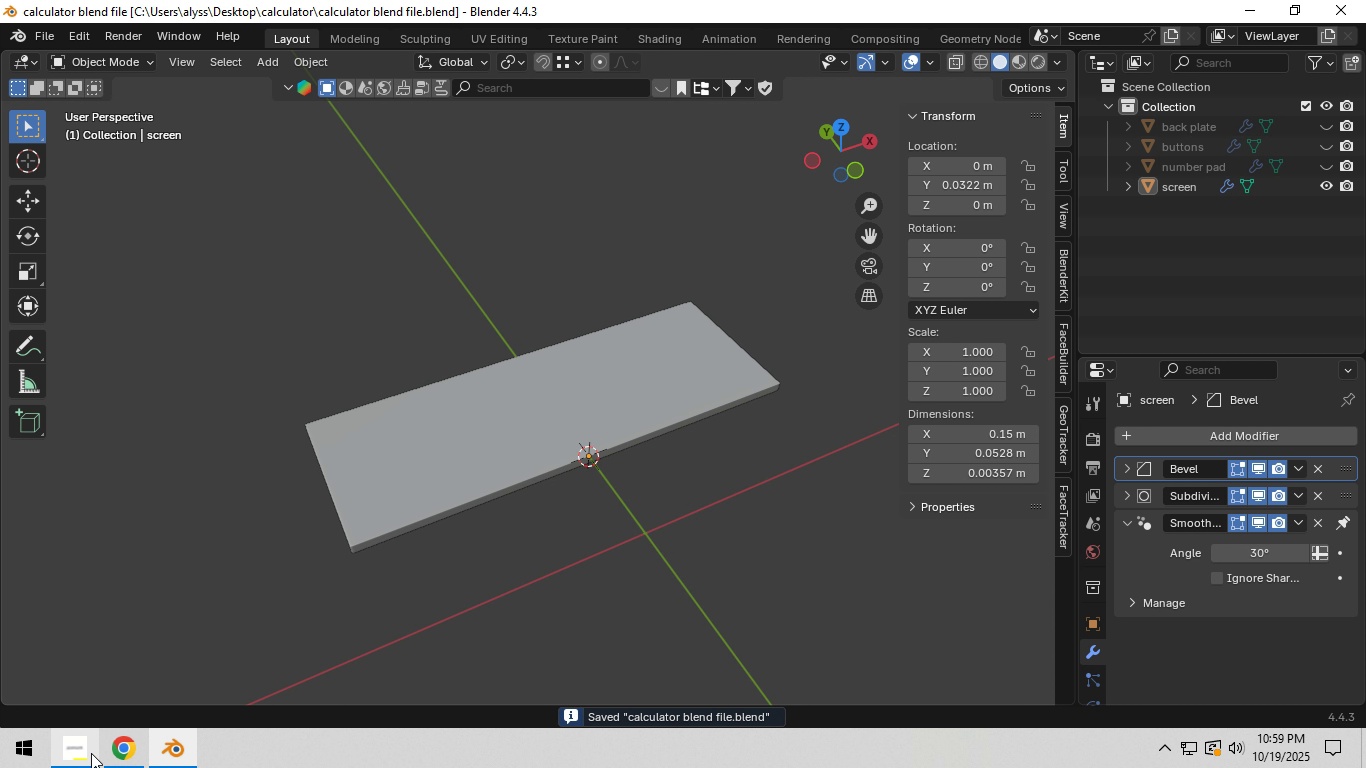 
left_click([91, 753])
 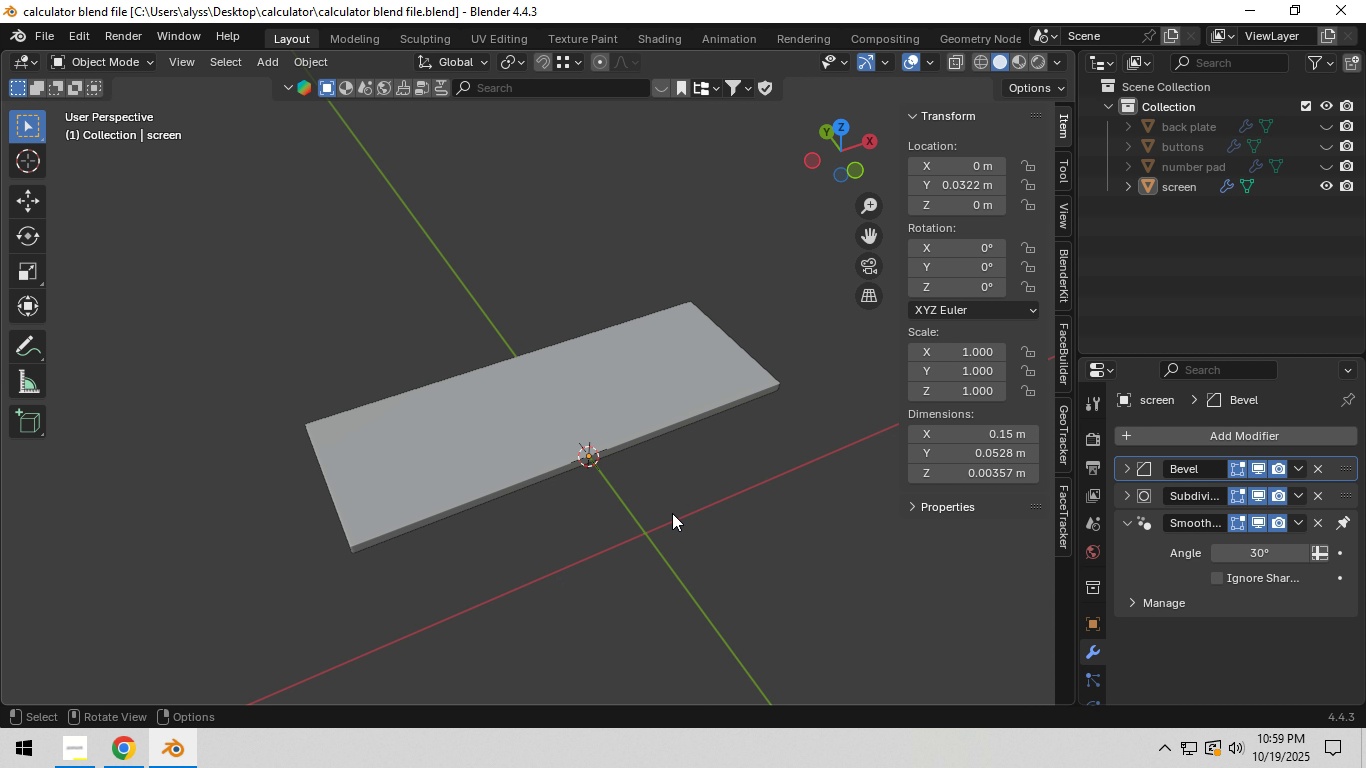 
wait(7.76)
 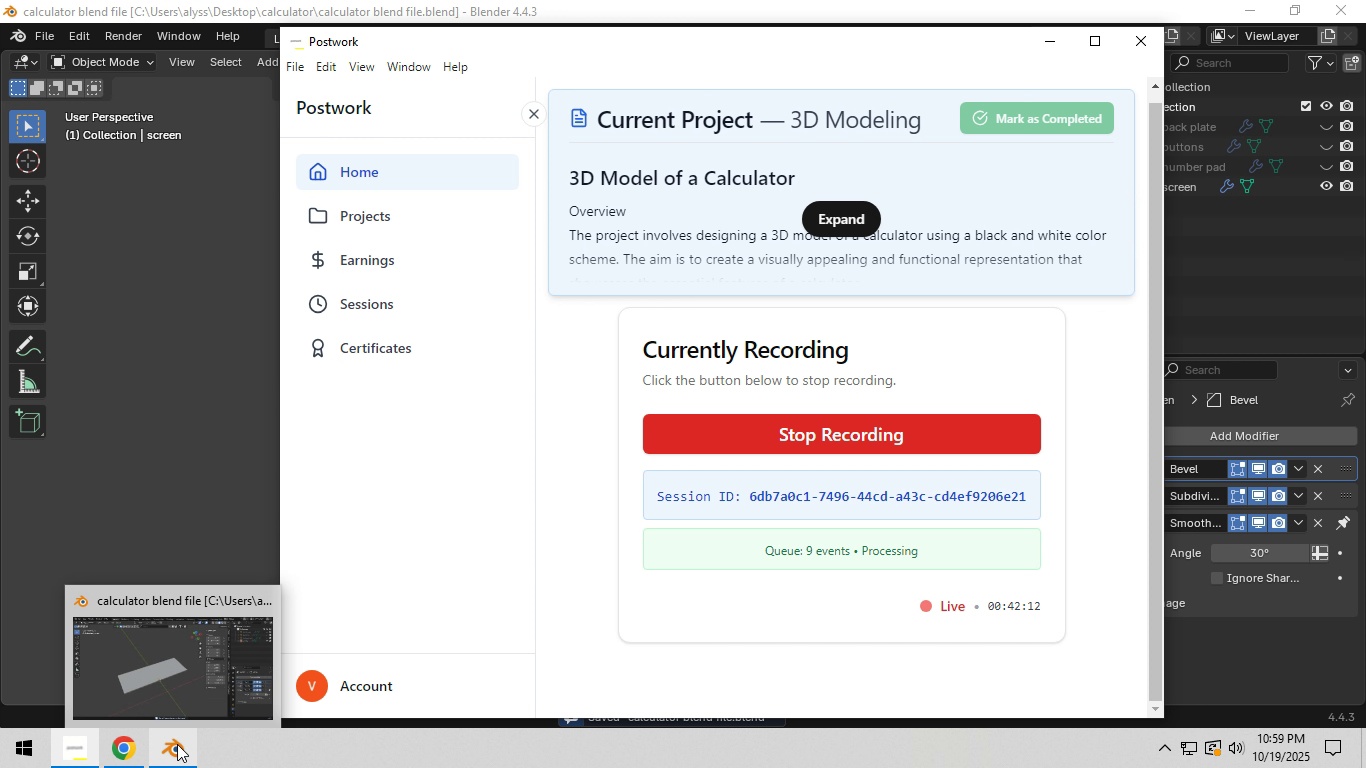 
scroll: coordinate [483, 469], scroll_direction: up, amount: 3.0
 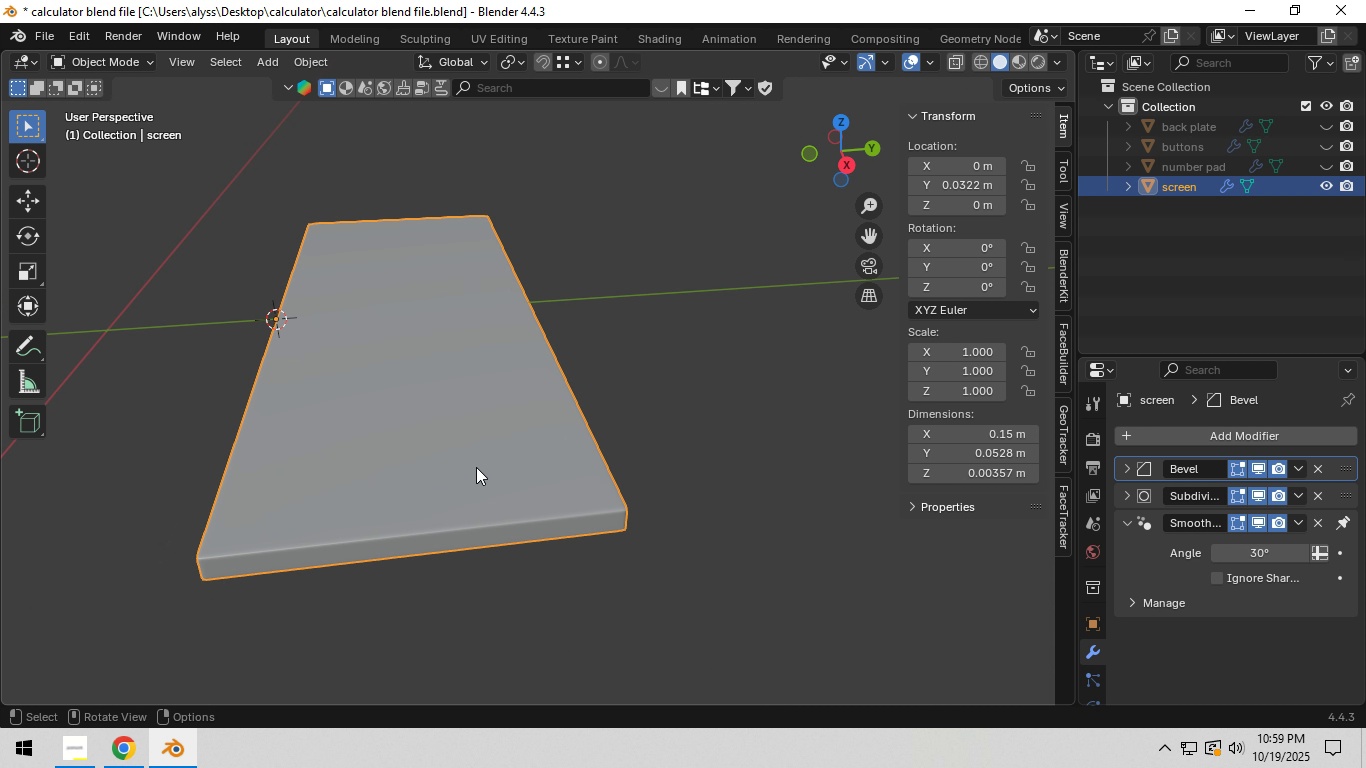 
left_click([474, 466])
 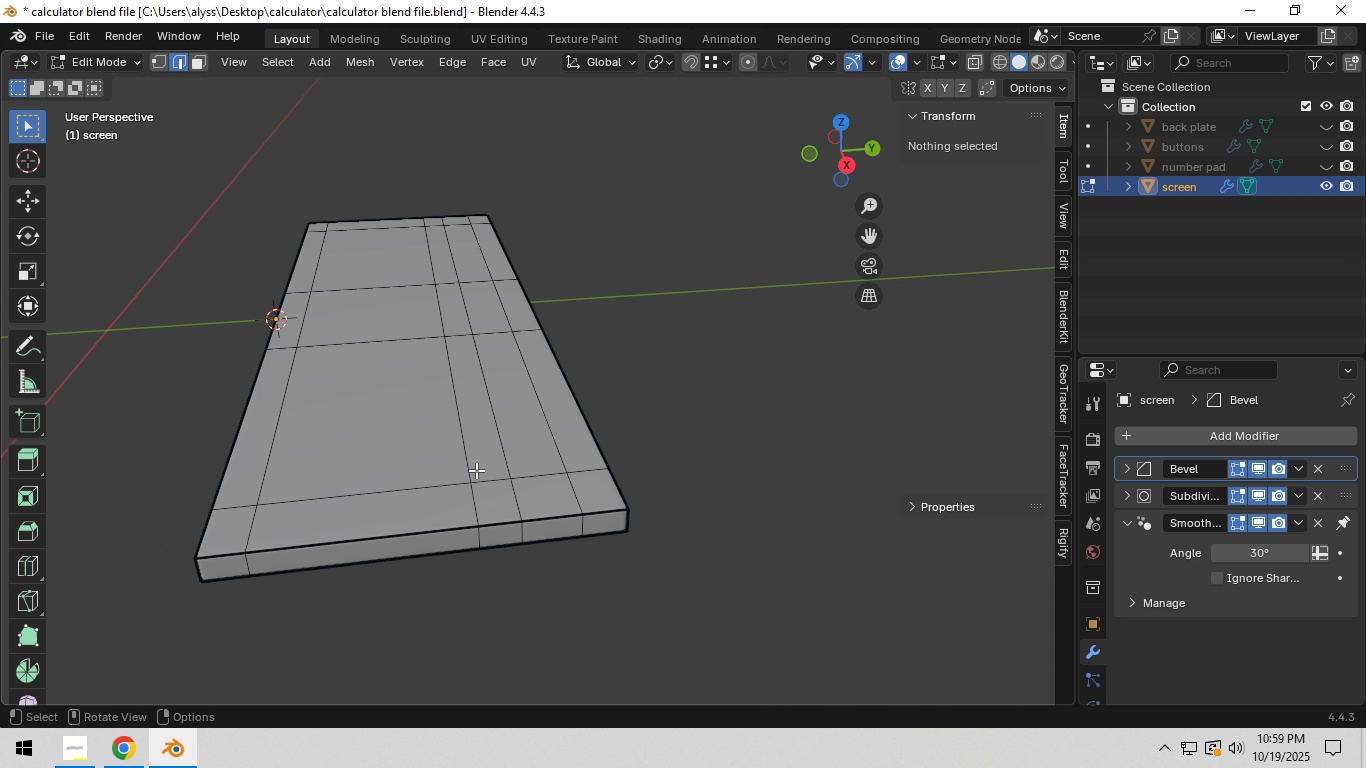 
key(Tab)
 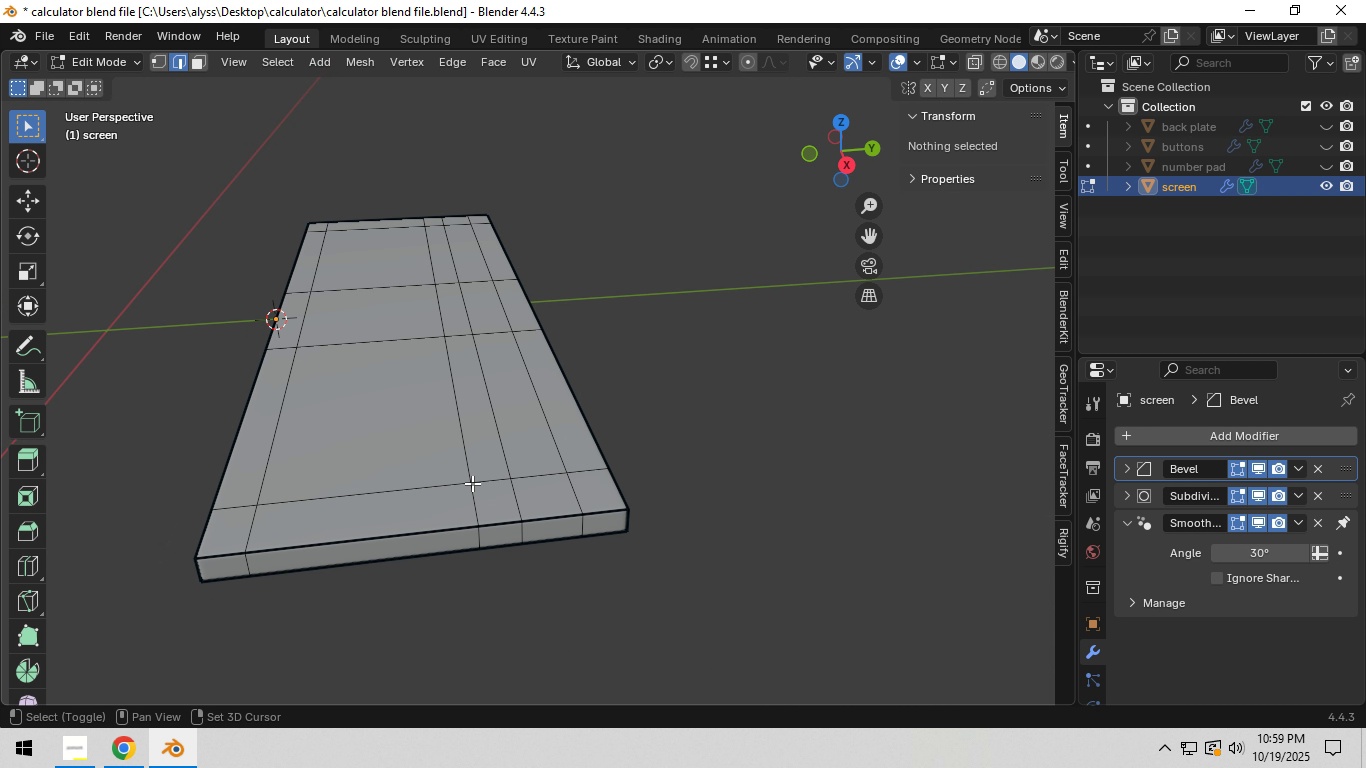 
hold_key(key=ShiftLeft, duration=1.02)
 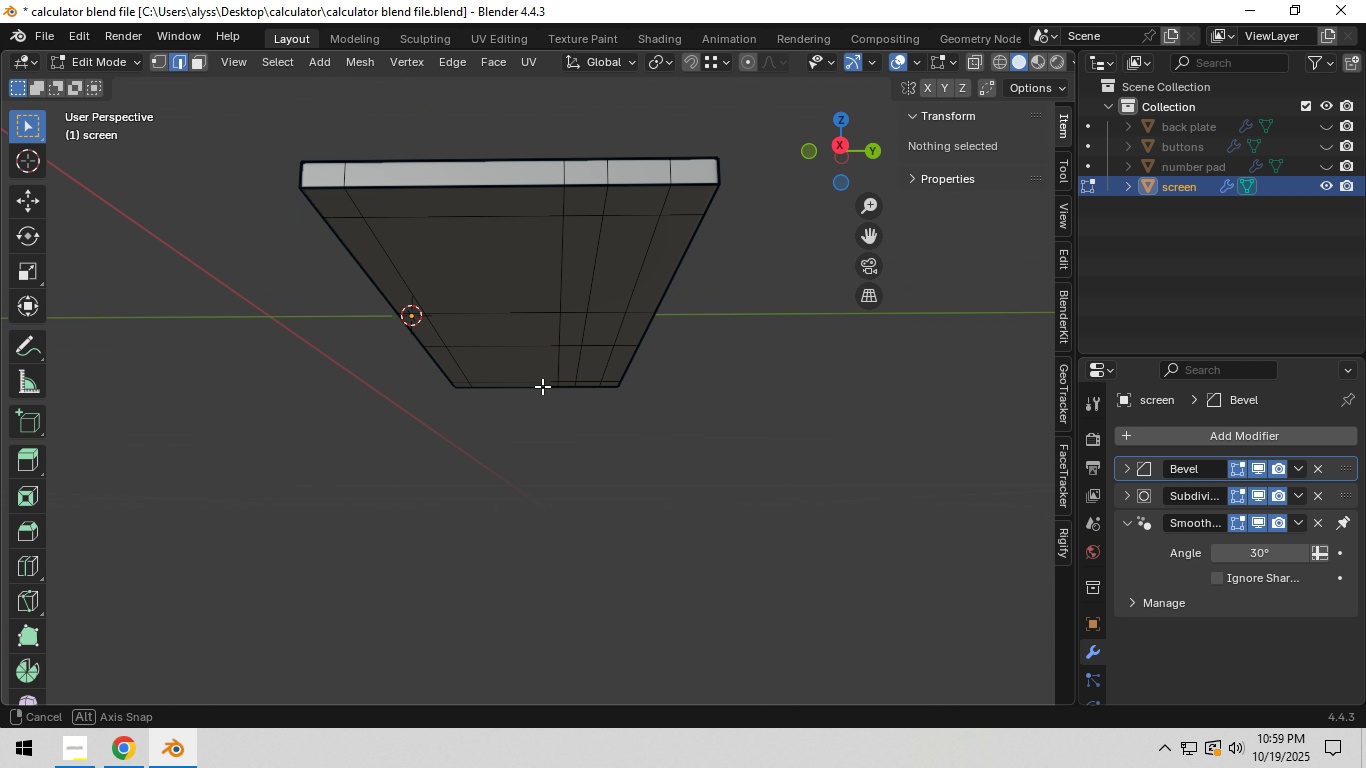 
hold_key(key=ShiftLeft, duration=0.79)
 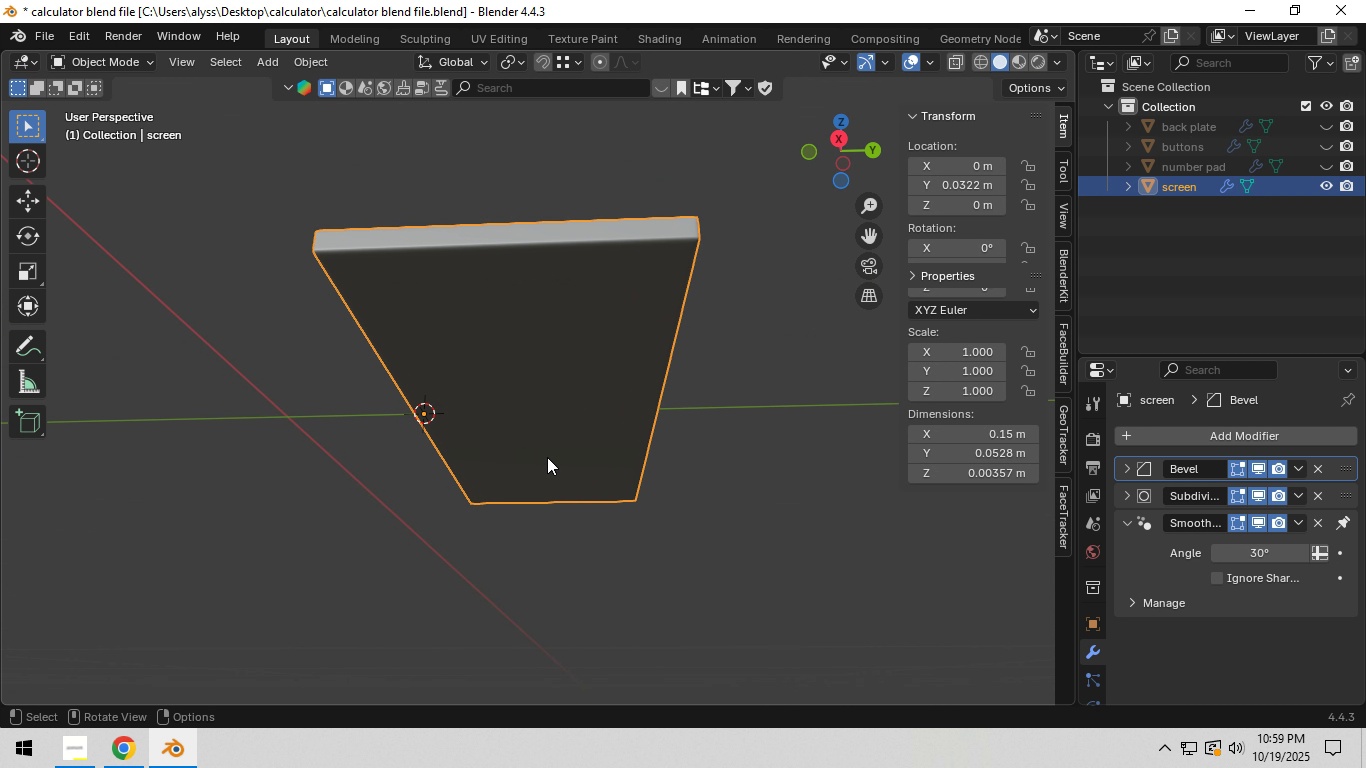 
key(Tab)
 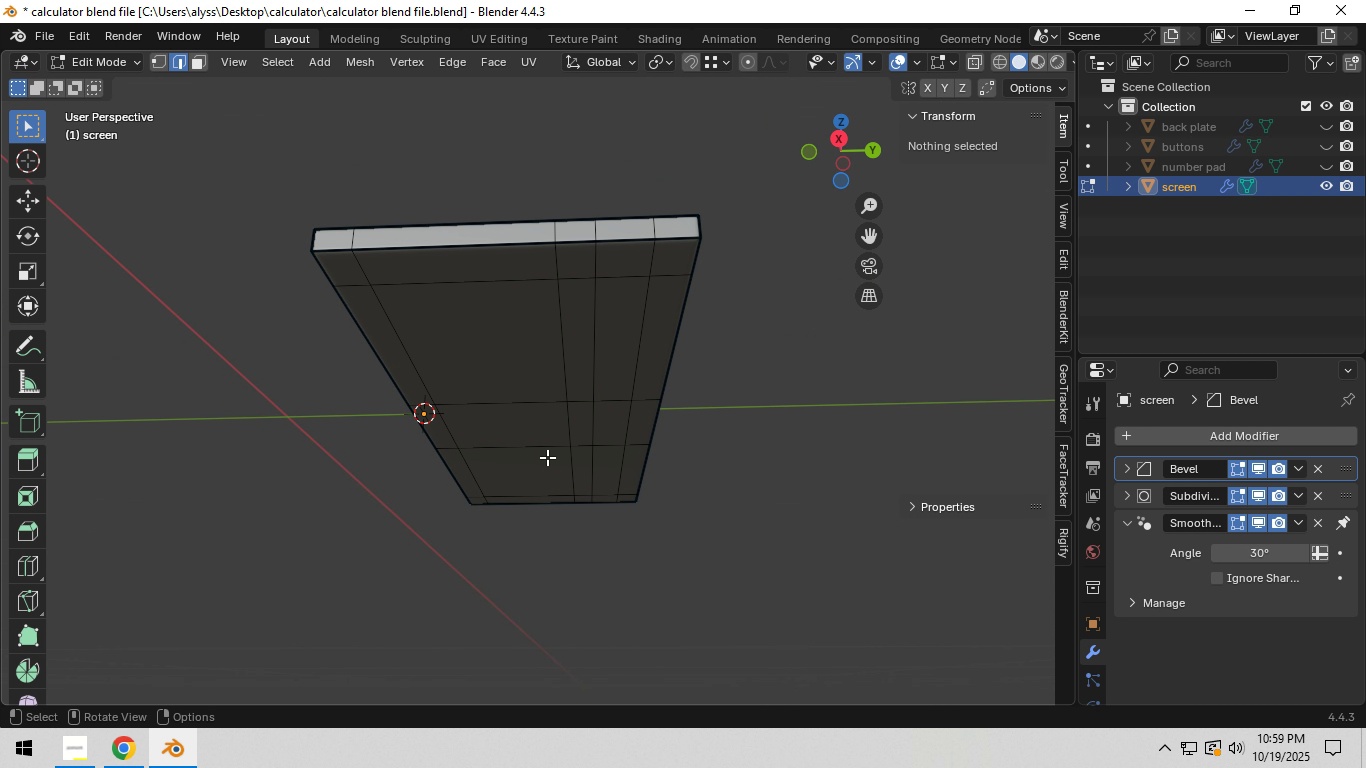 
key(Tab)
 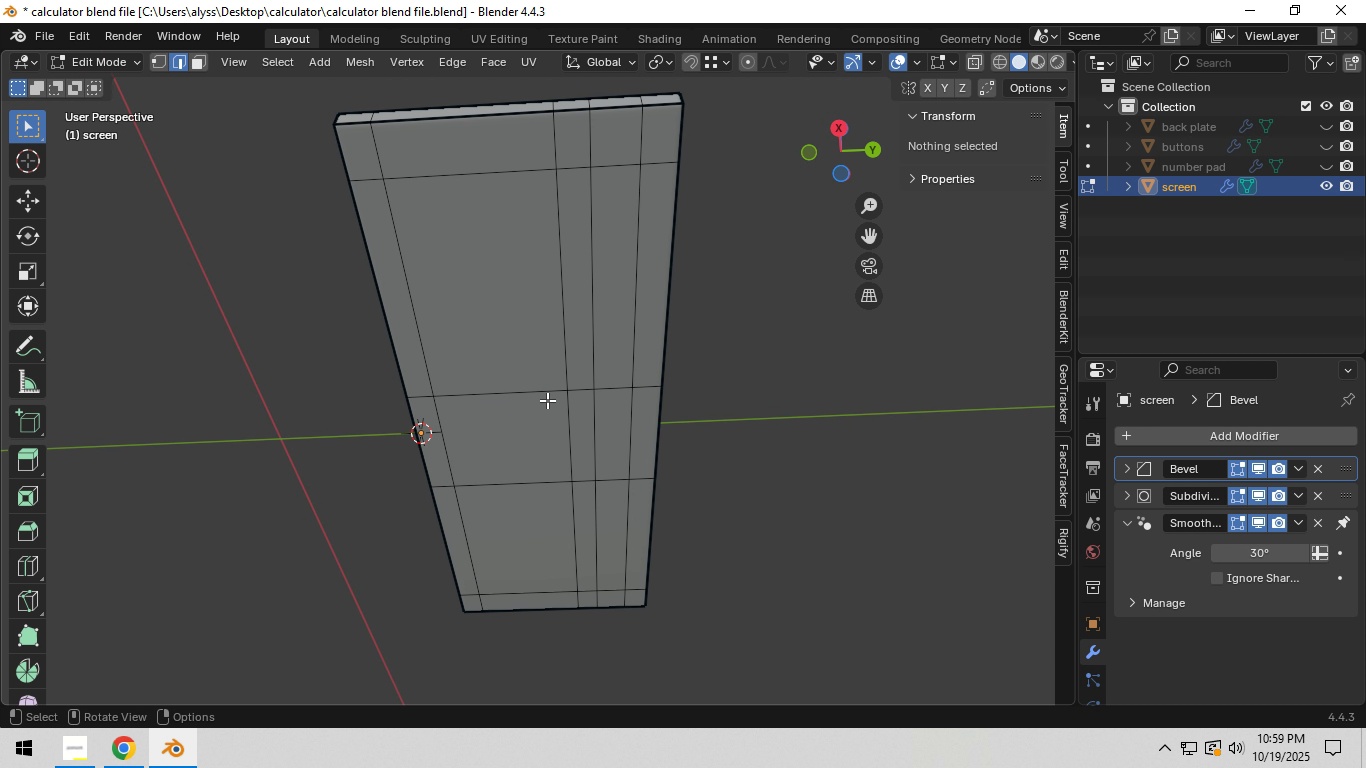 
left_click([523, 436])
 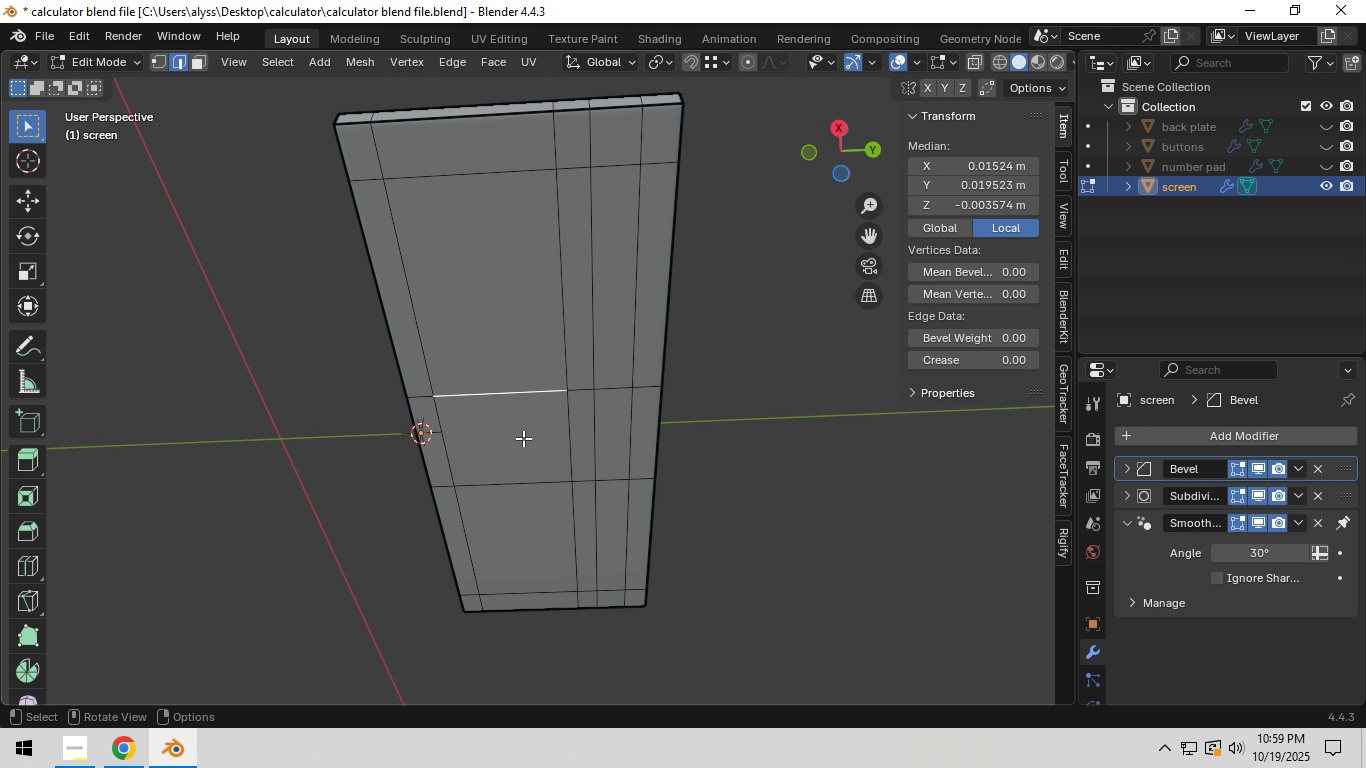 
key(3)
 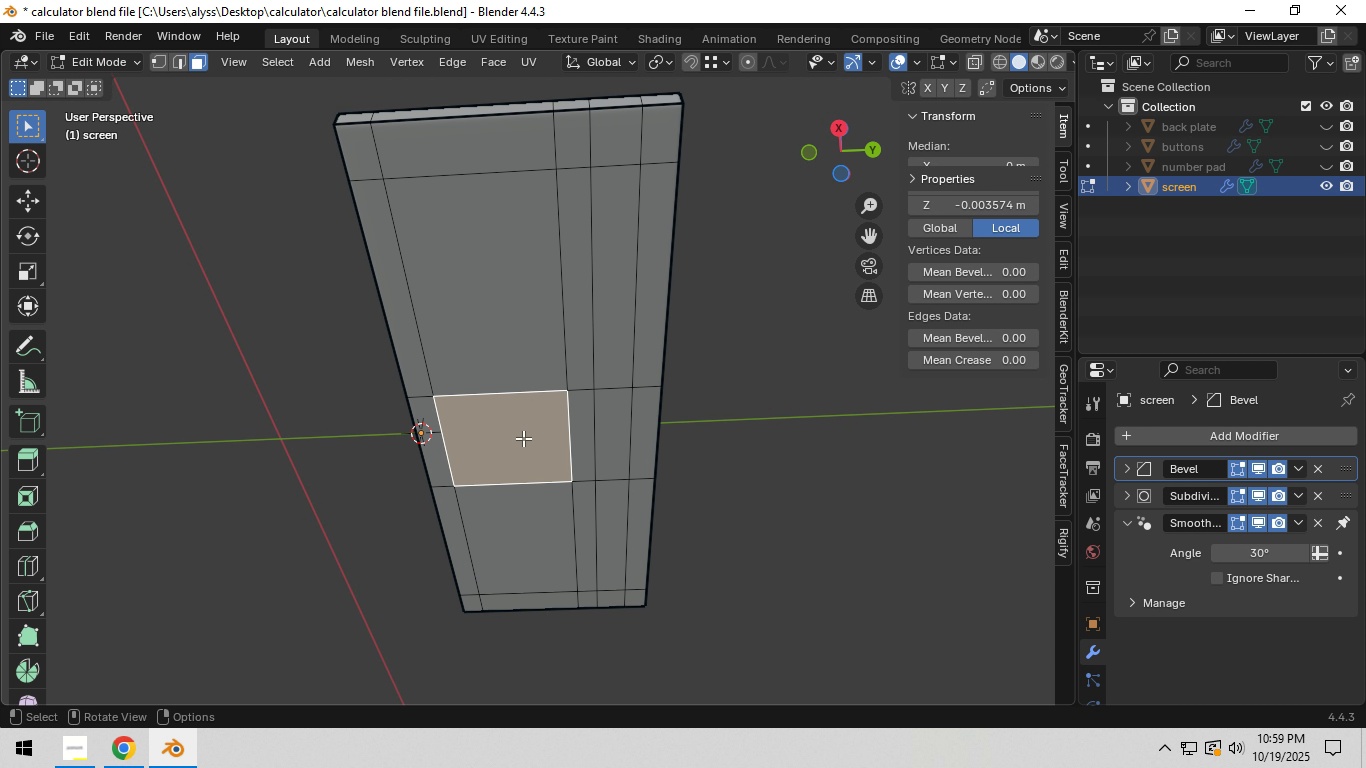 
left_click([523, 438])
 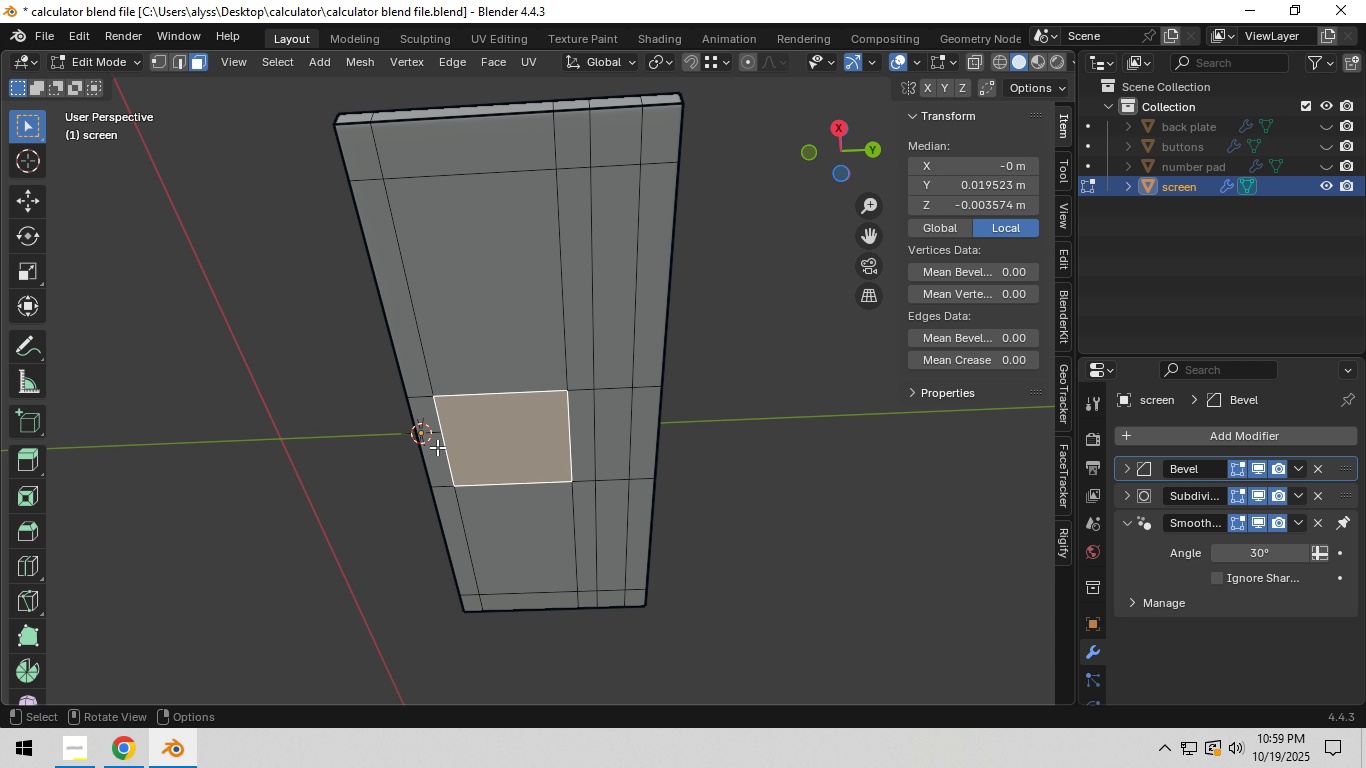 
hold_key(key=ShiftLeft, duration=1.52)
 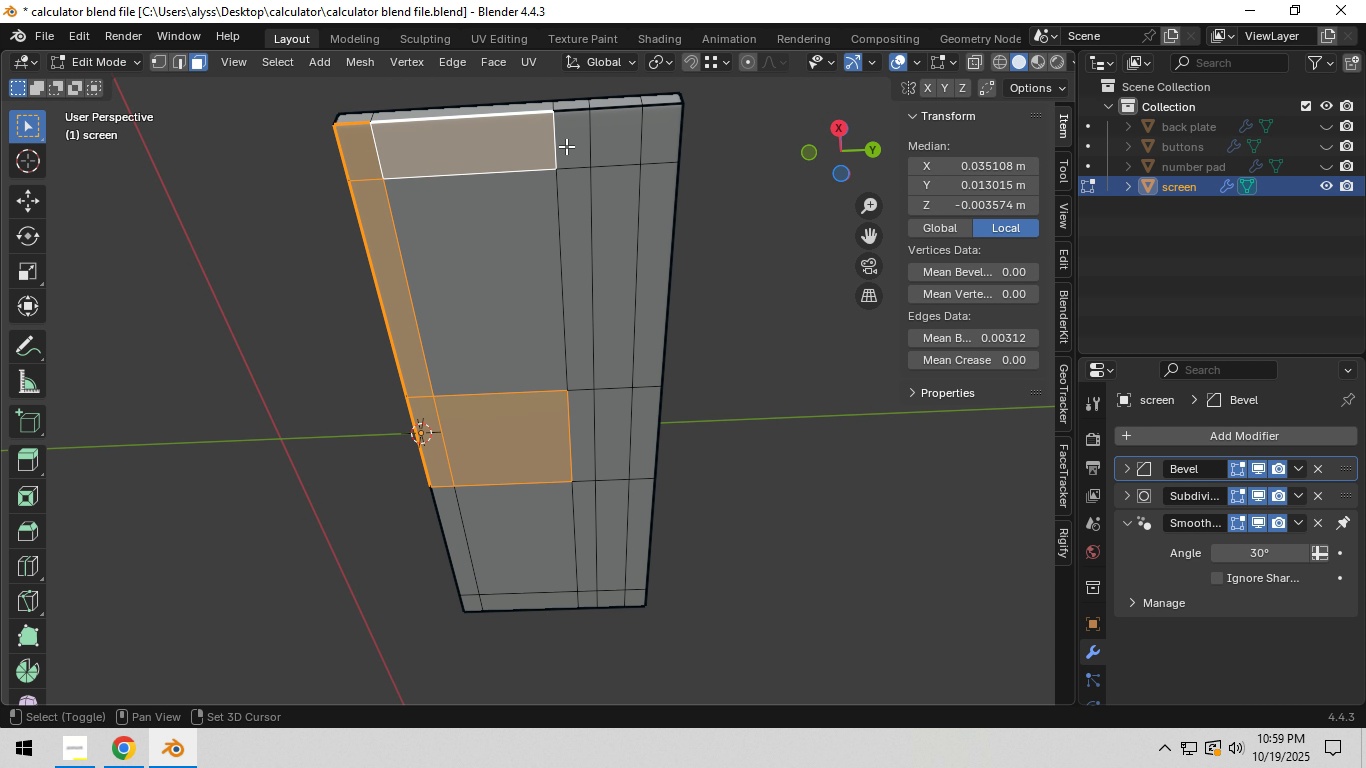 
hold_key(key=ShiftLeft, duration=1.52)
double_click([478, 158])
 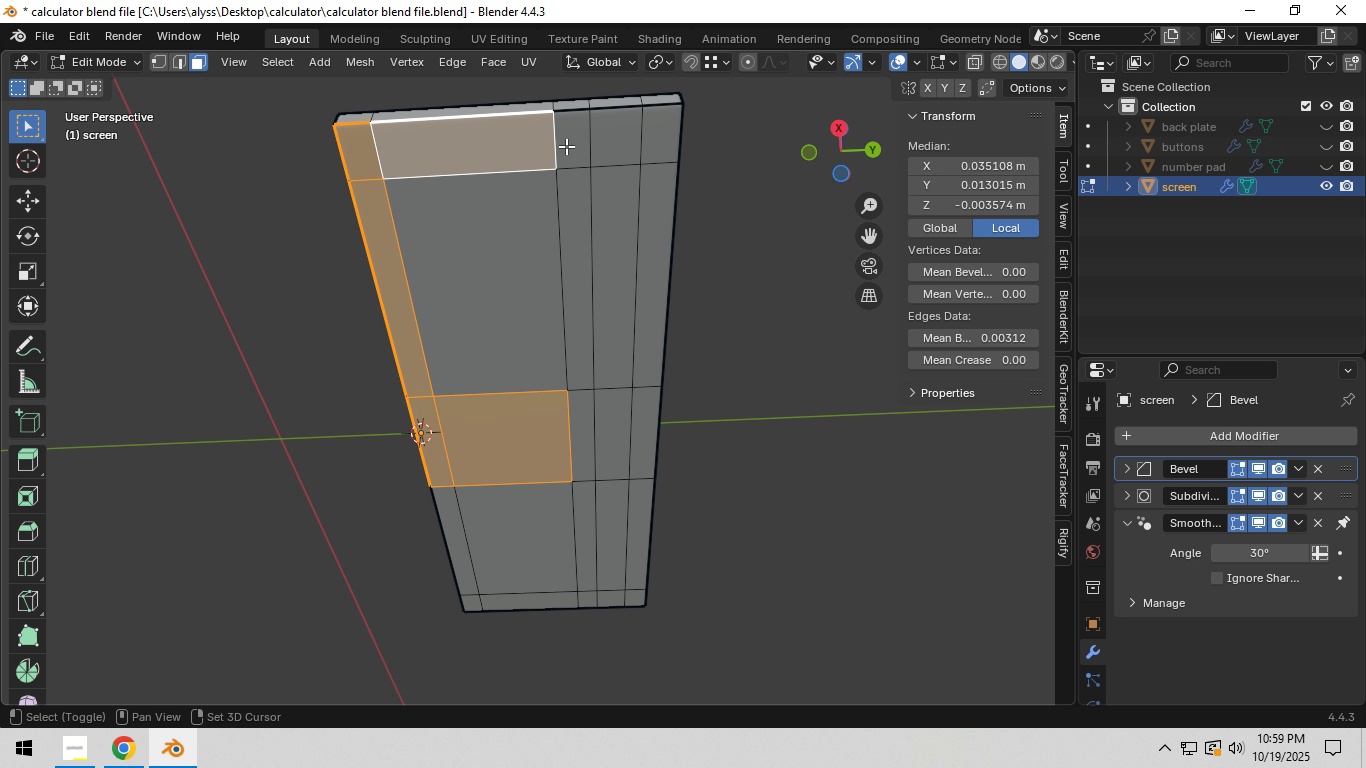 
left_click([566, 146])
 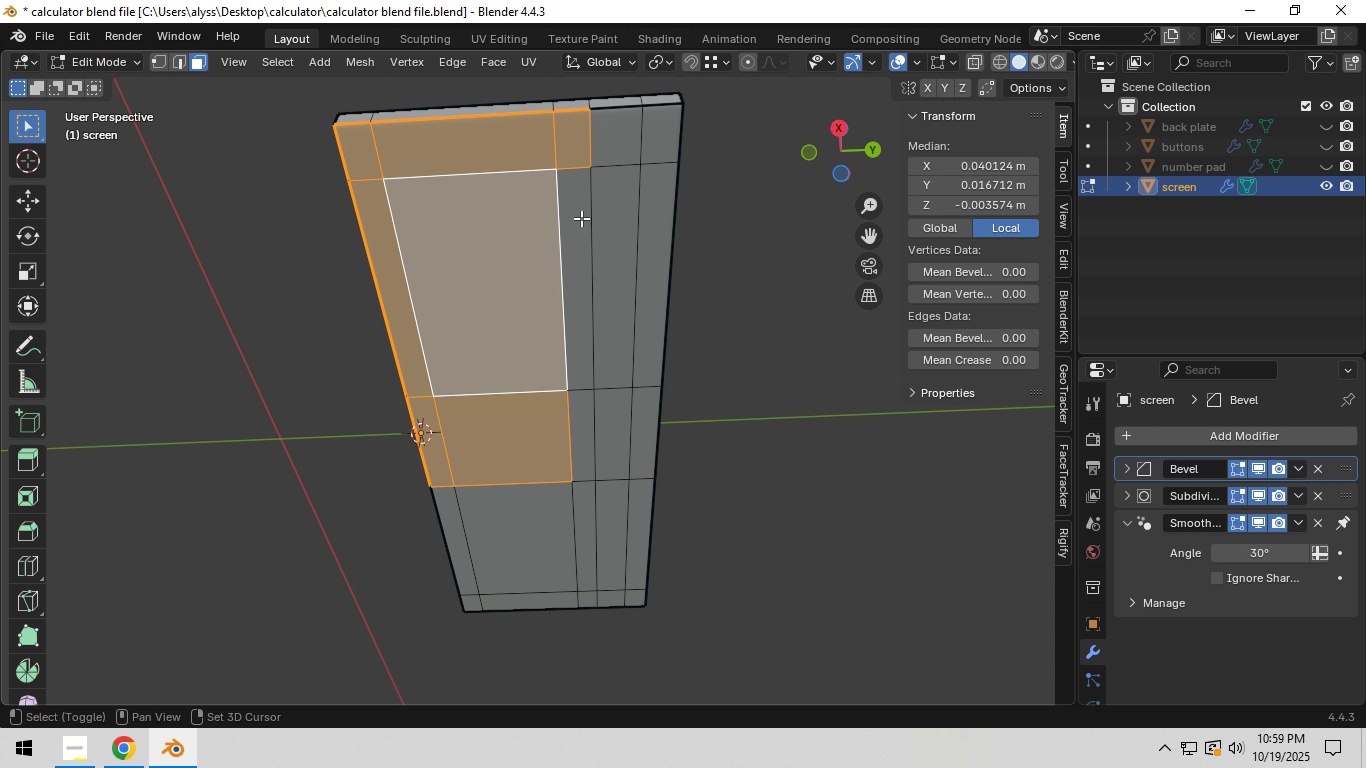 
hold_key(key=ShiftLeft, duration=1.52)
left_click([578, 218])
 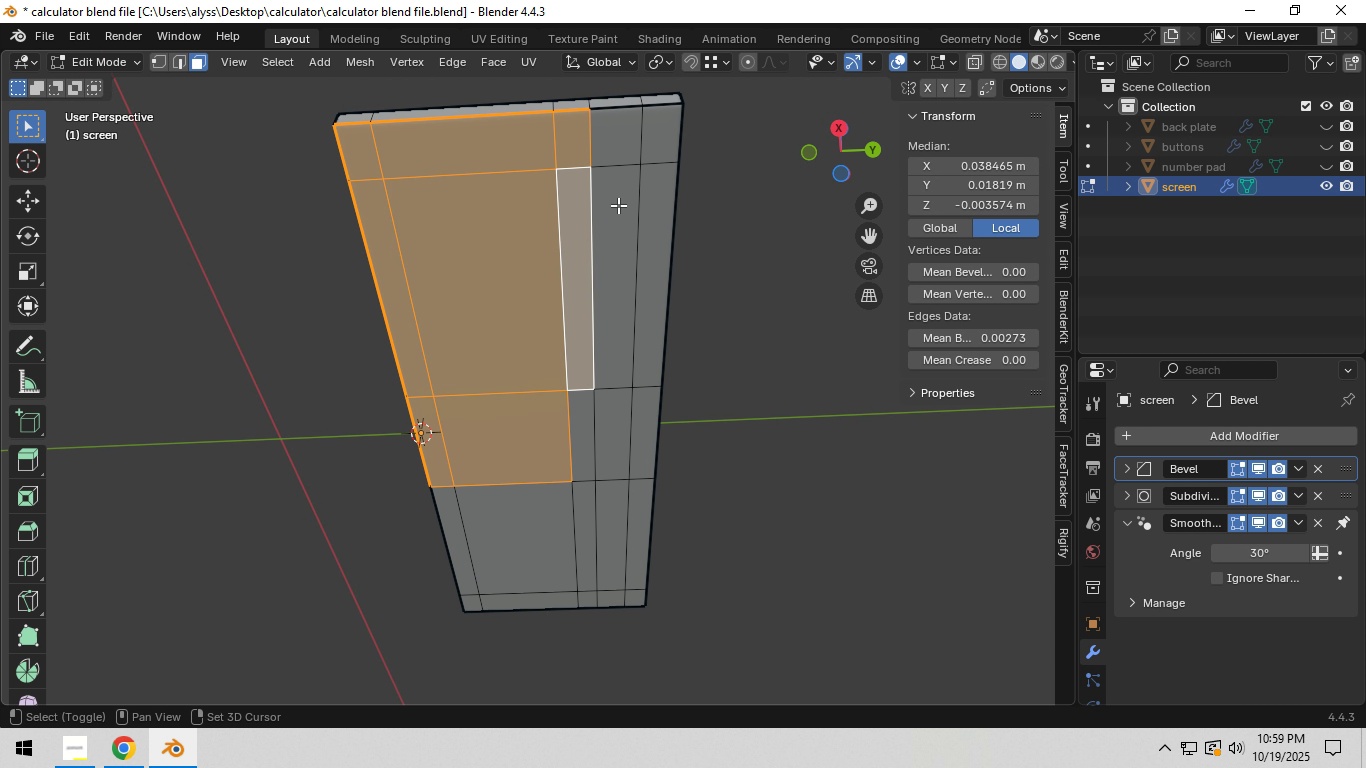 
left_click_drag(start_coordinate=[617, 206], to_coordinate=[623, 189])
 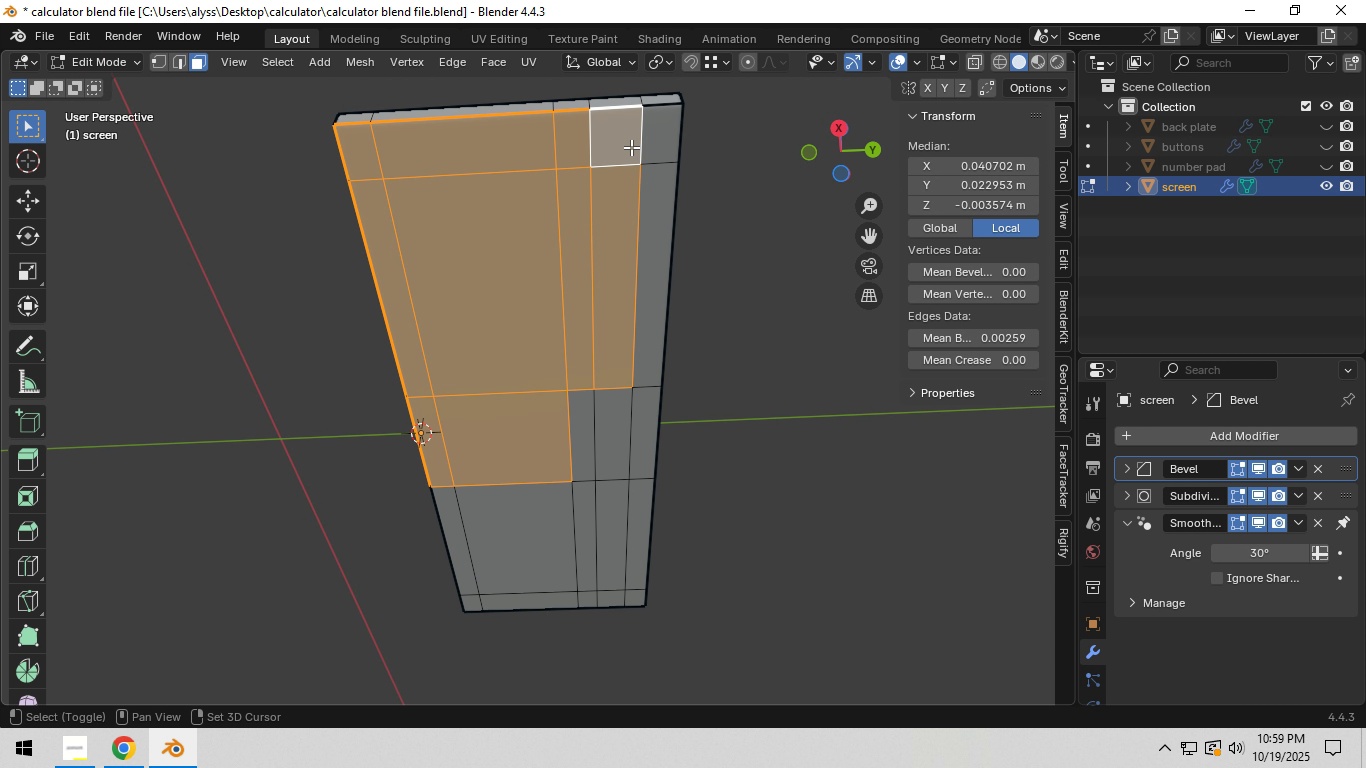 
triple_click([623, 147])
 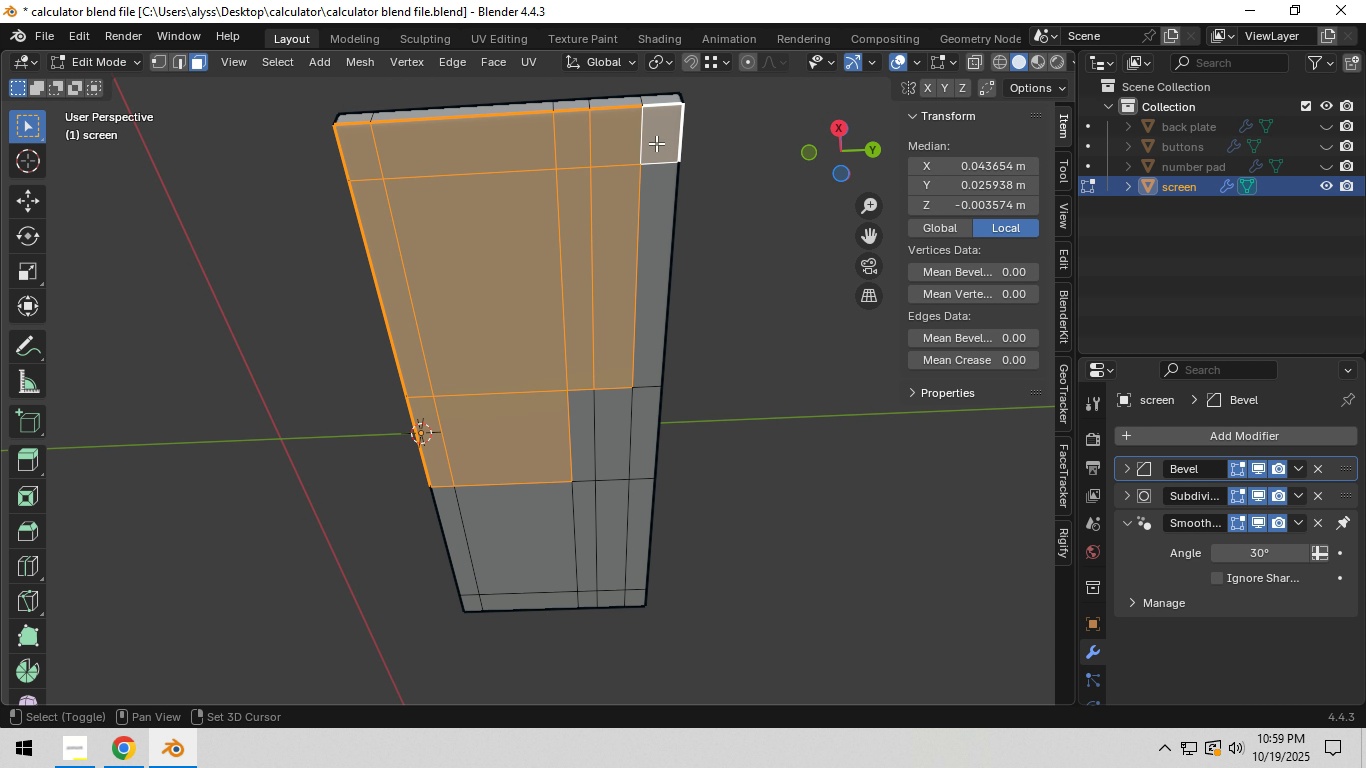 
triple_click([656, 142])
 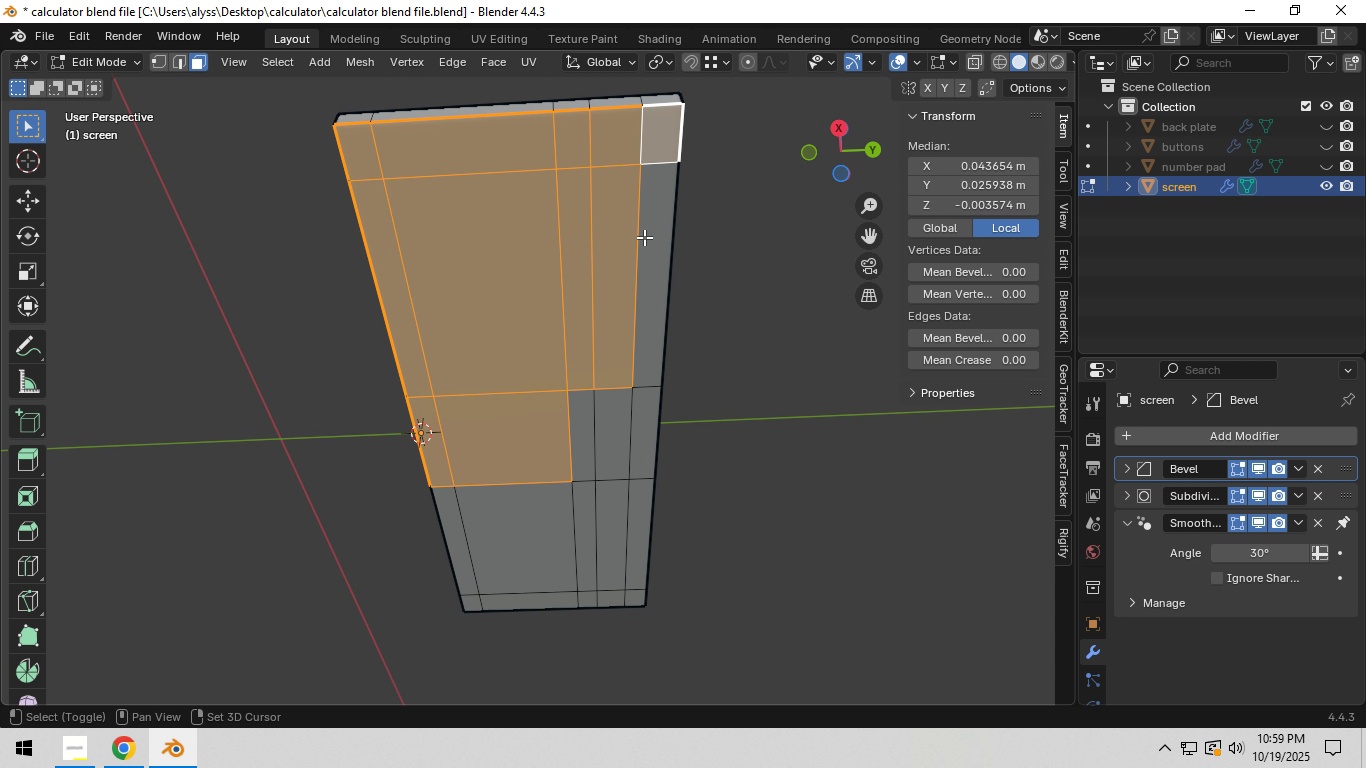 
hold_key(key=ShiftLeft, duration=1.52)
triple_click([644, 237])
 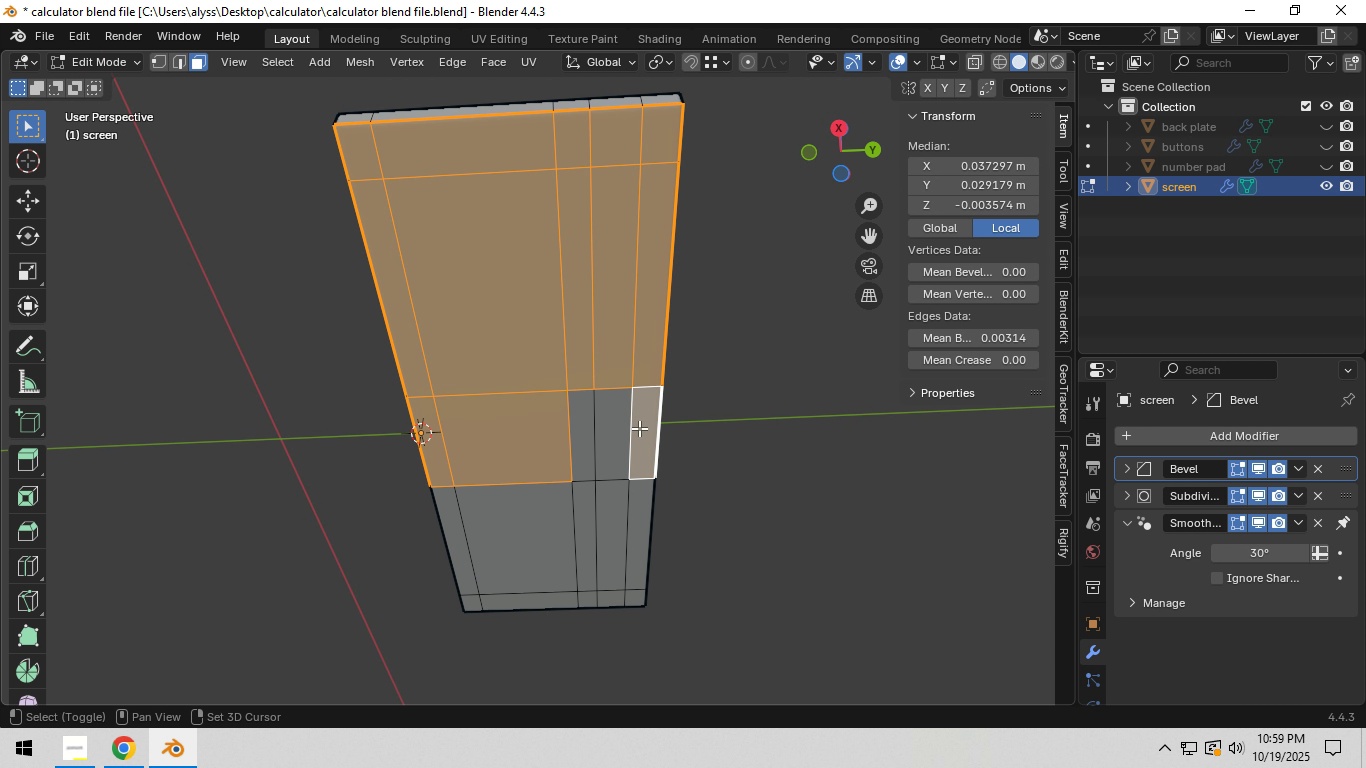 
left_click([648, 423])
 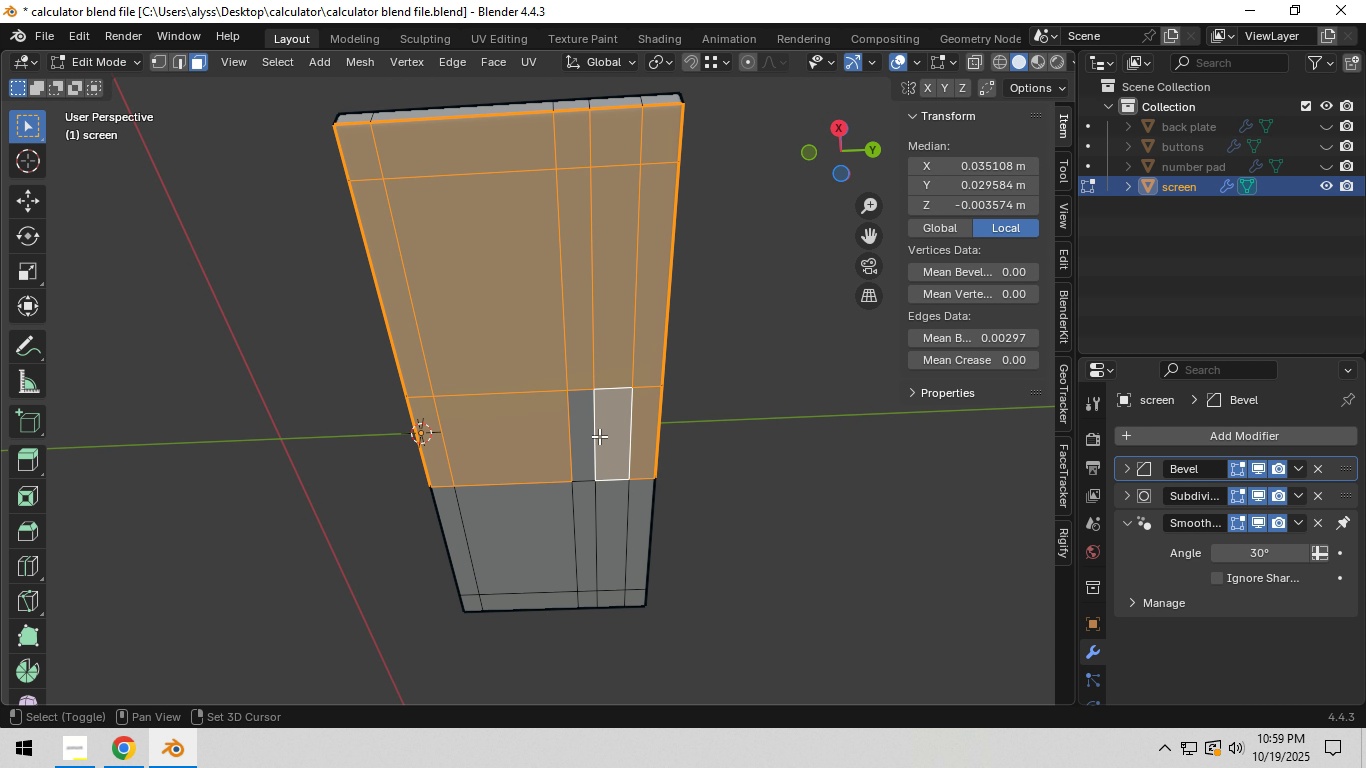 
double_click([613, 436])
 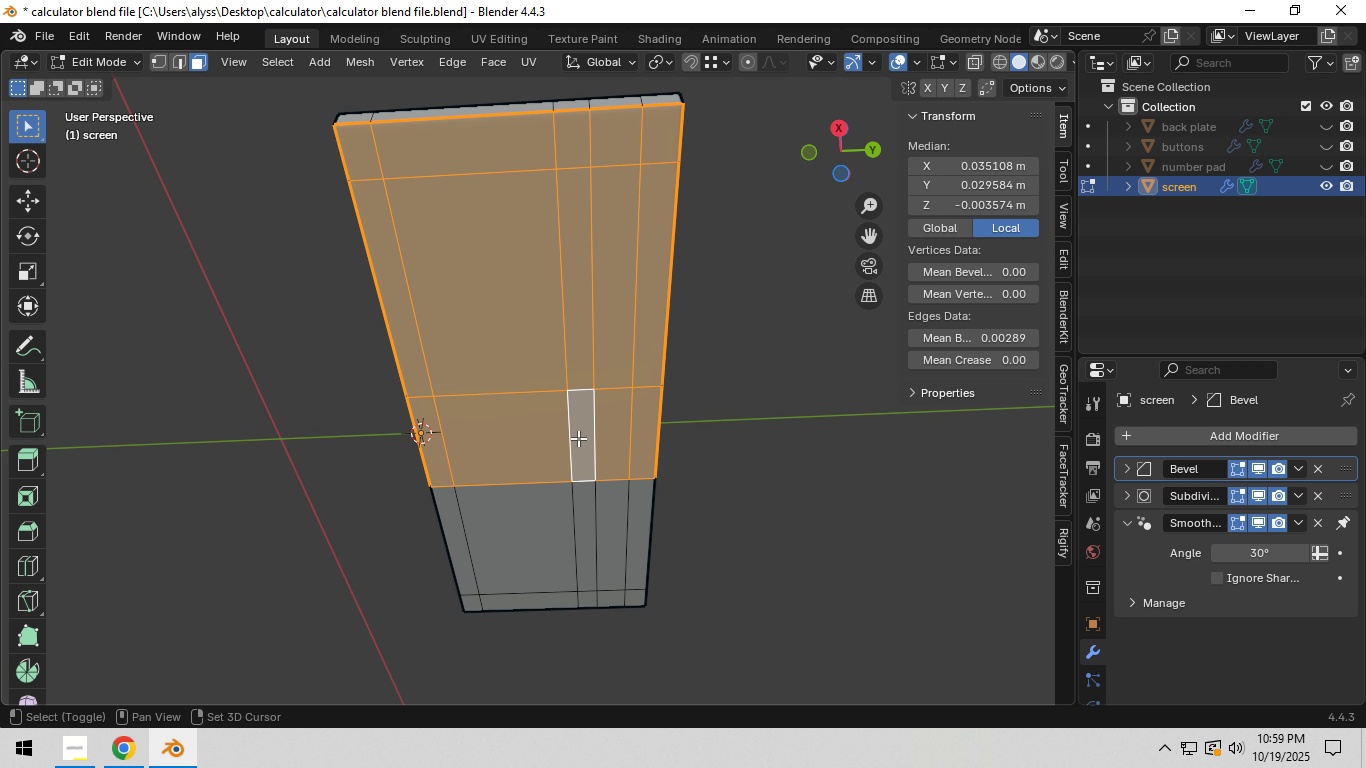 
triple_click([578, 437])
 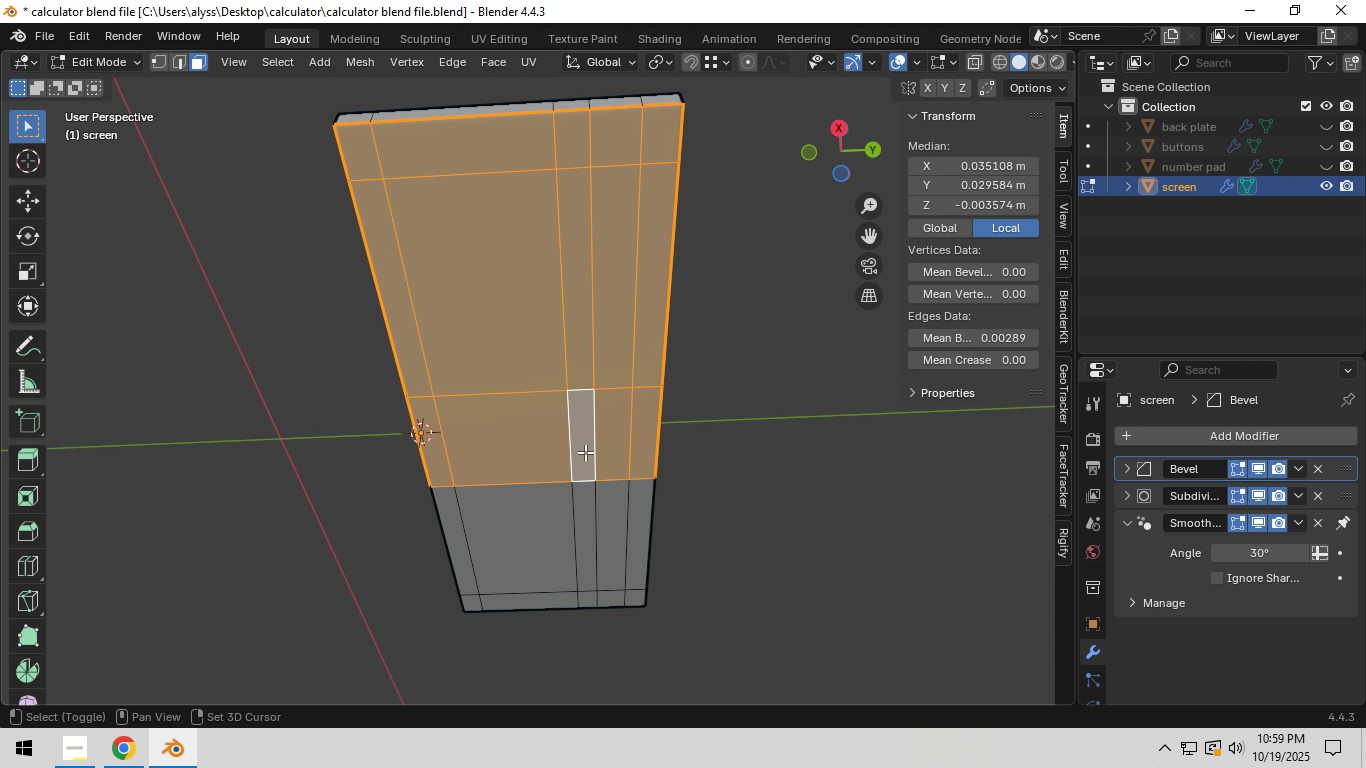 
hold_key(key=ShiftLeft, duration=1.51)
left_click([588, 510])
 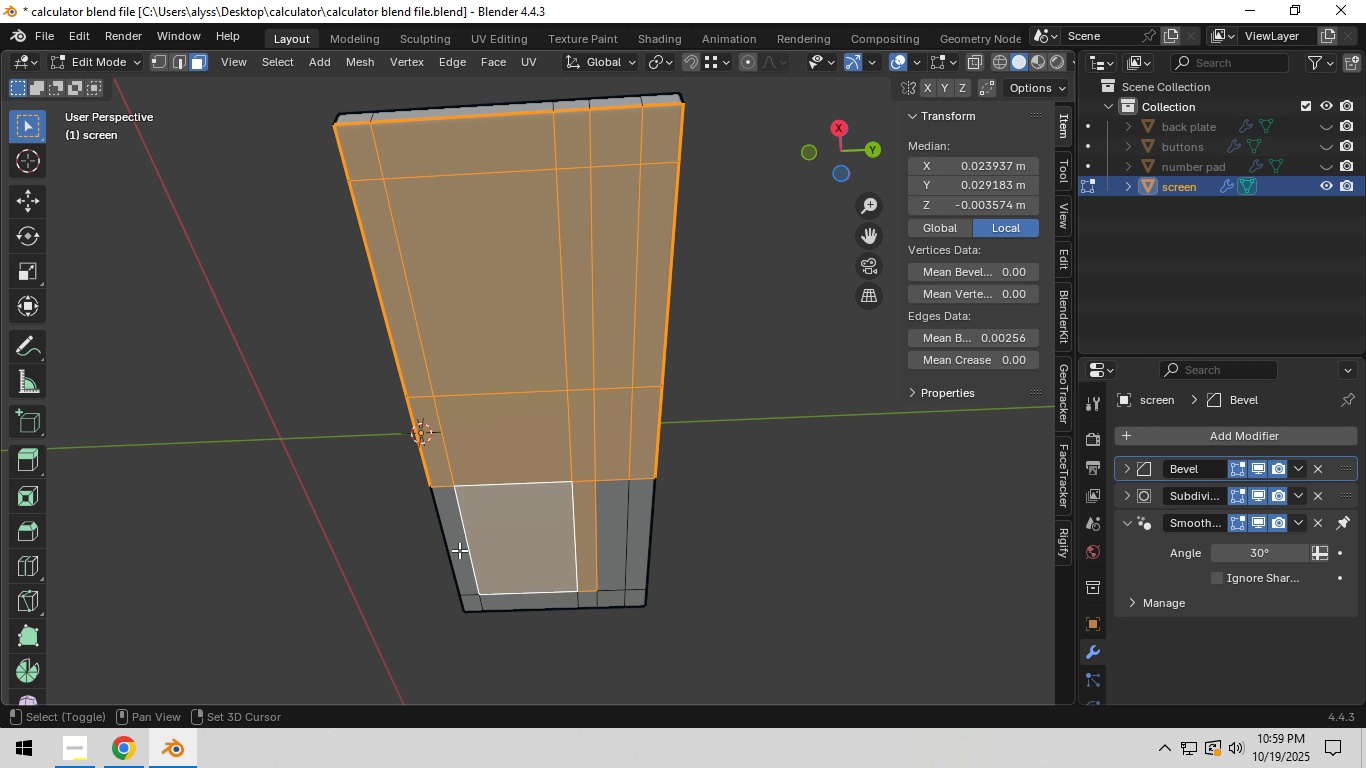 
hold_key(key=ShiftLeft, duration=1.52)
left_click([473, 603])
 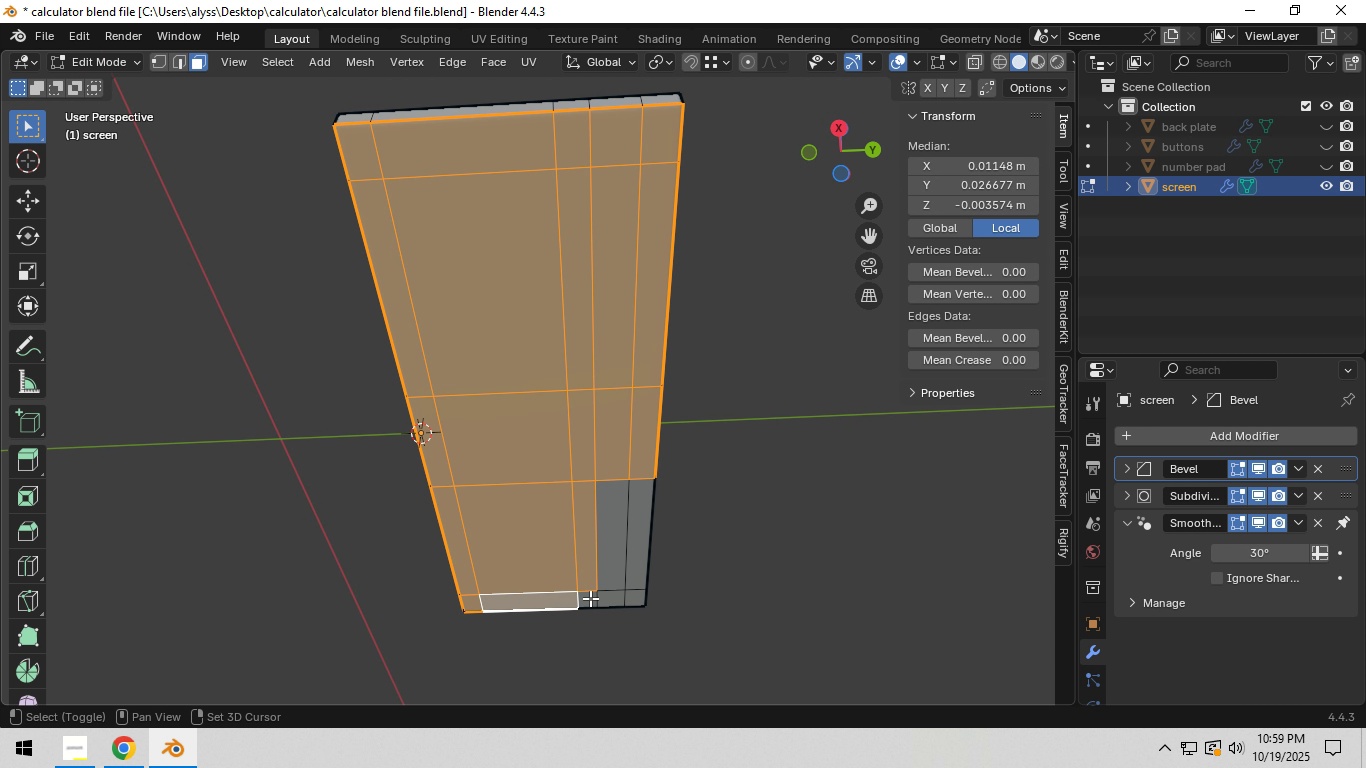 
hold_key(key=ShiftLeft, duration=1.53)
double_click([613, 597])
 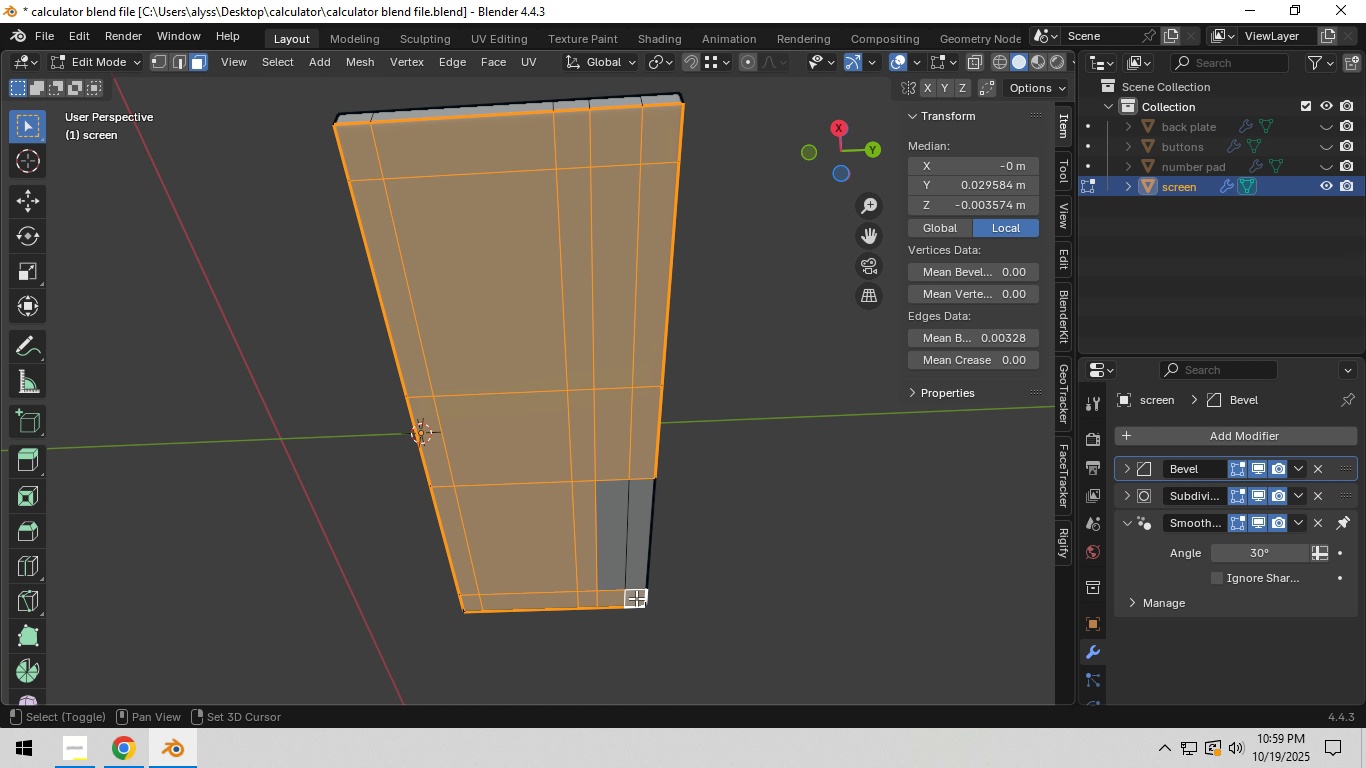 
triple_click([635, 598])
 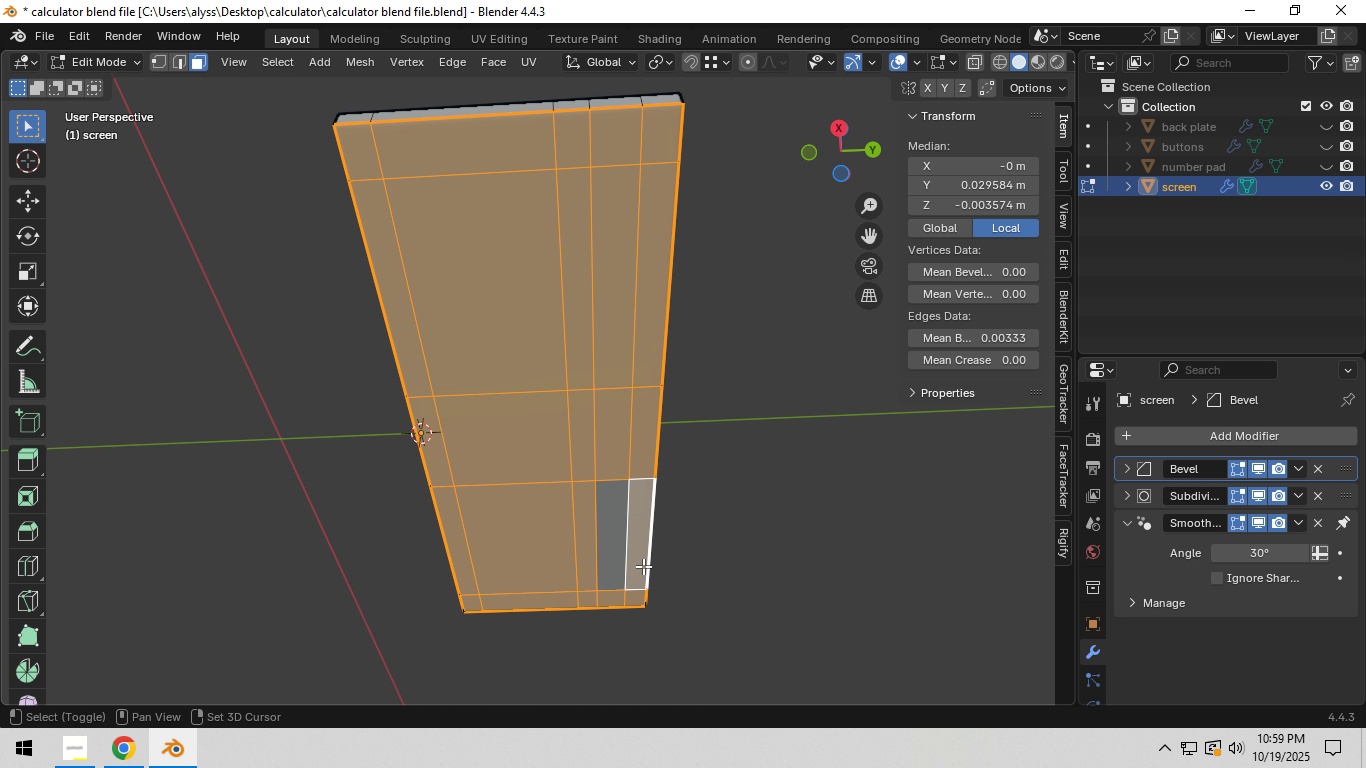 
triple_click([643, 566])
 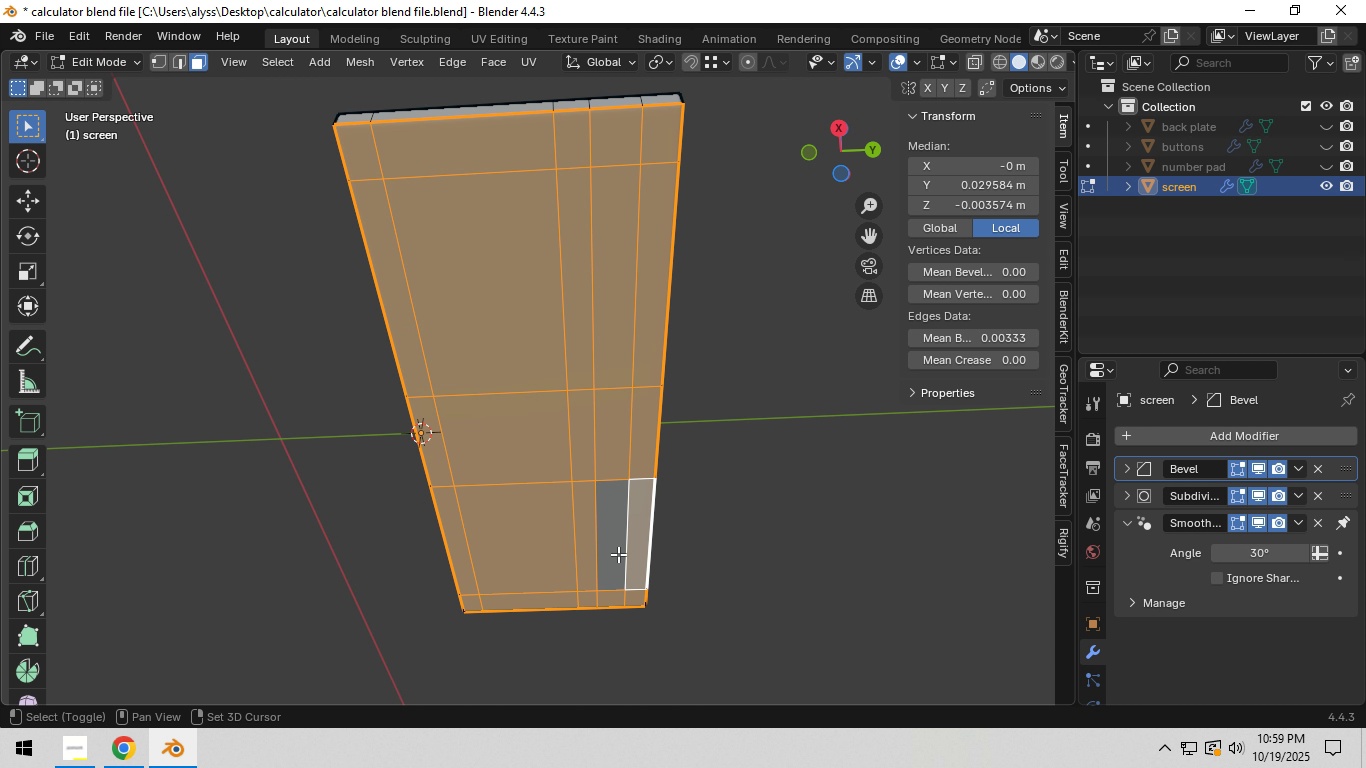 
hold_key(key=ShiftLeft, duration=0.62)
triple_click([609, 549])
 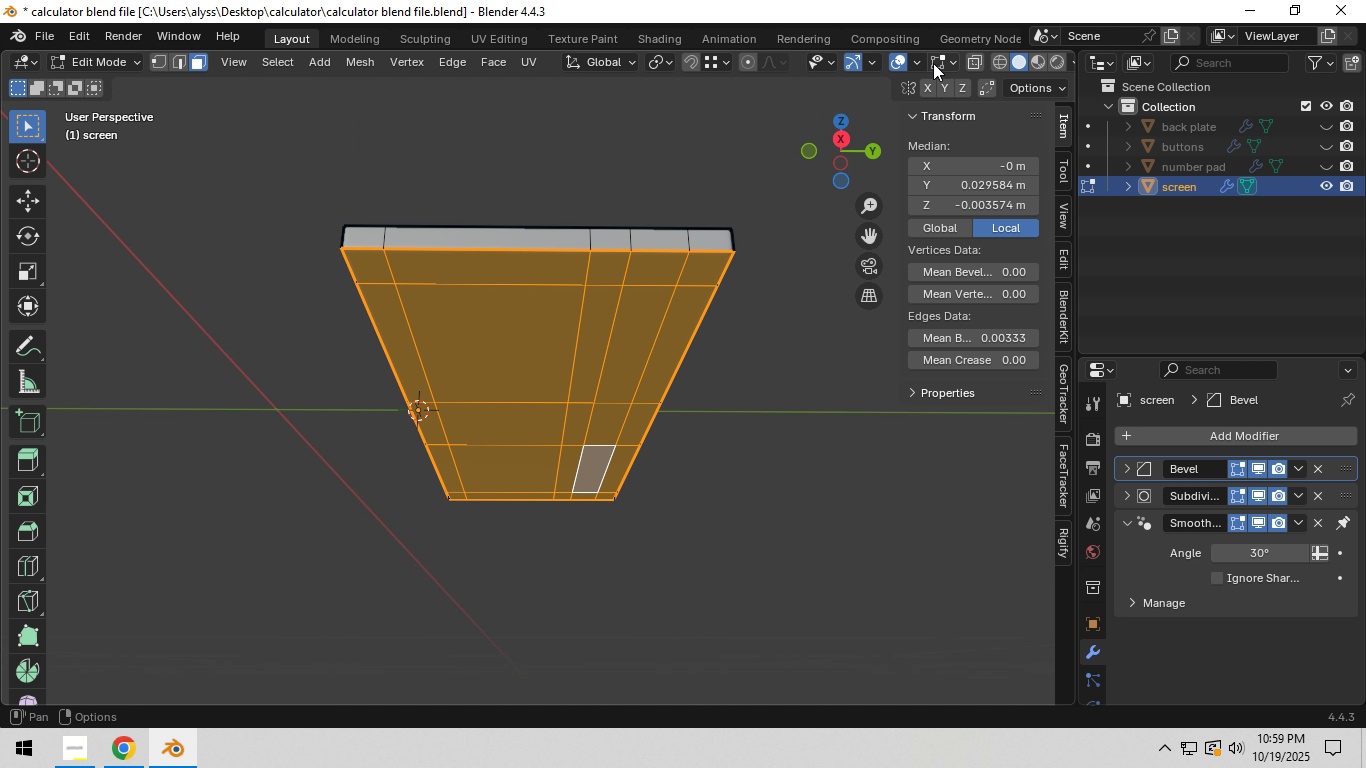 
left_click([921, 63])
 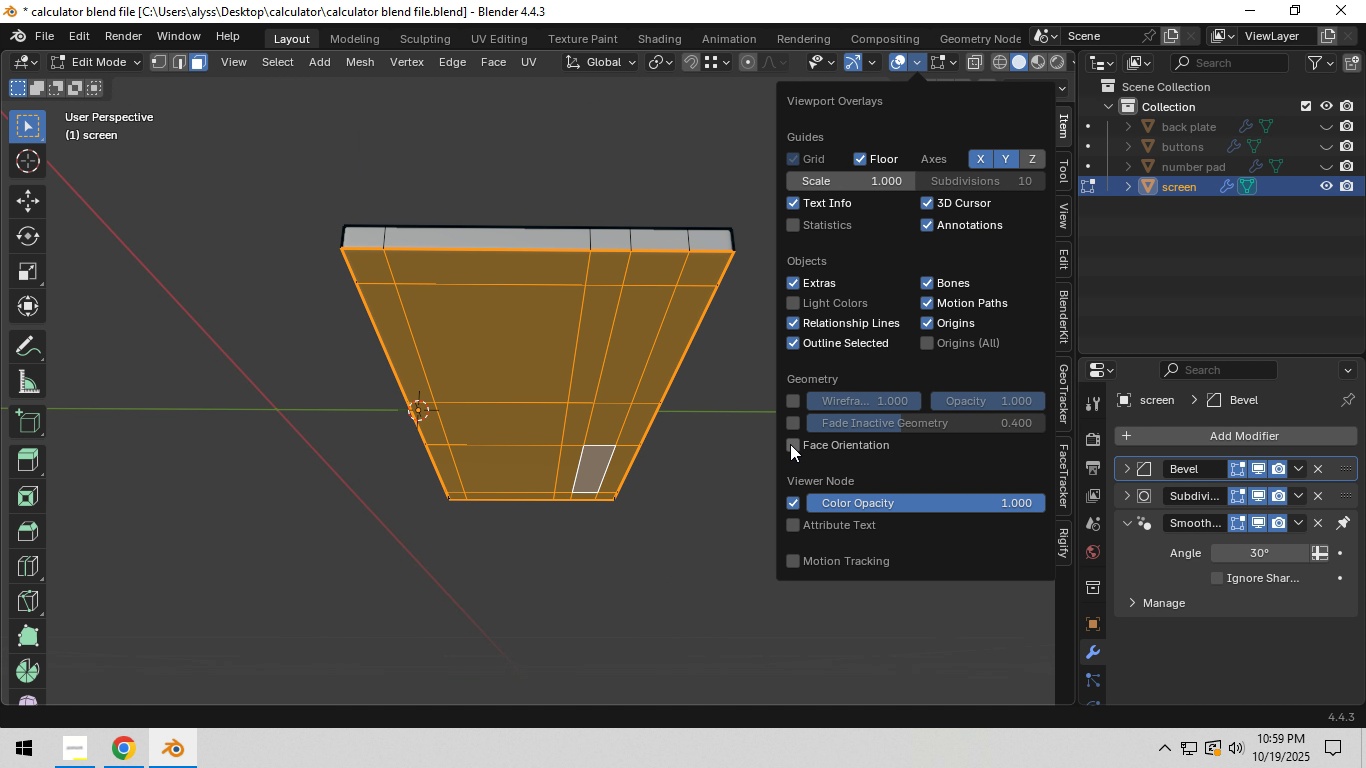 
left_click([790, 444])
 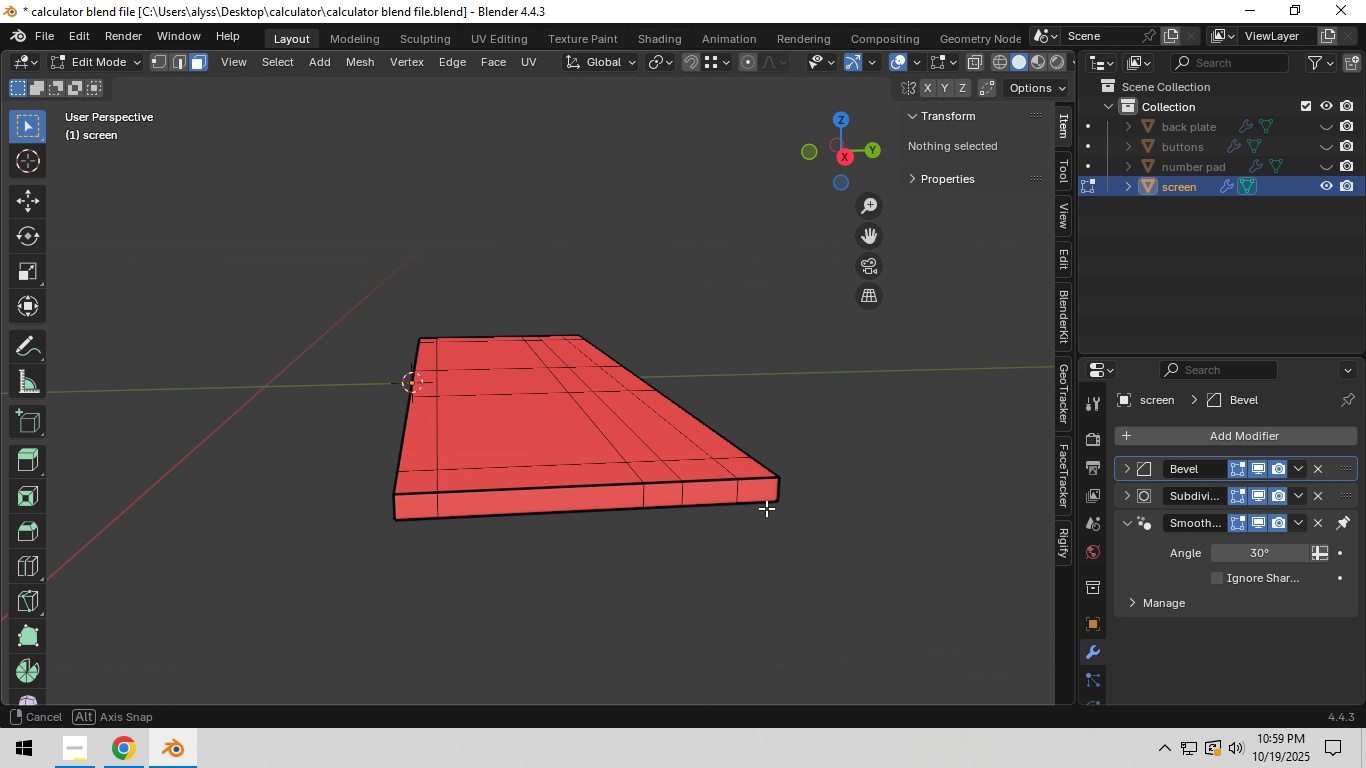 
key(Tab)
type(a)
key(Tab)
type(aN)
 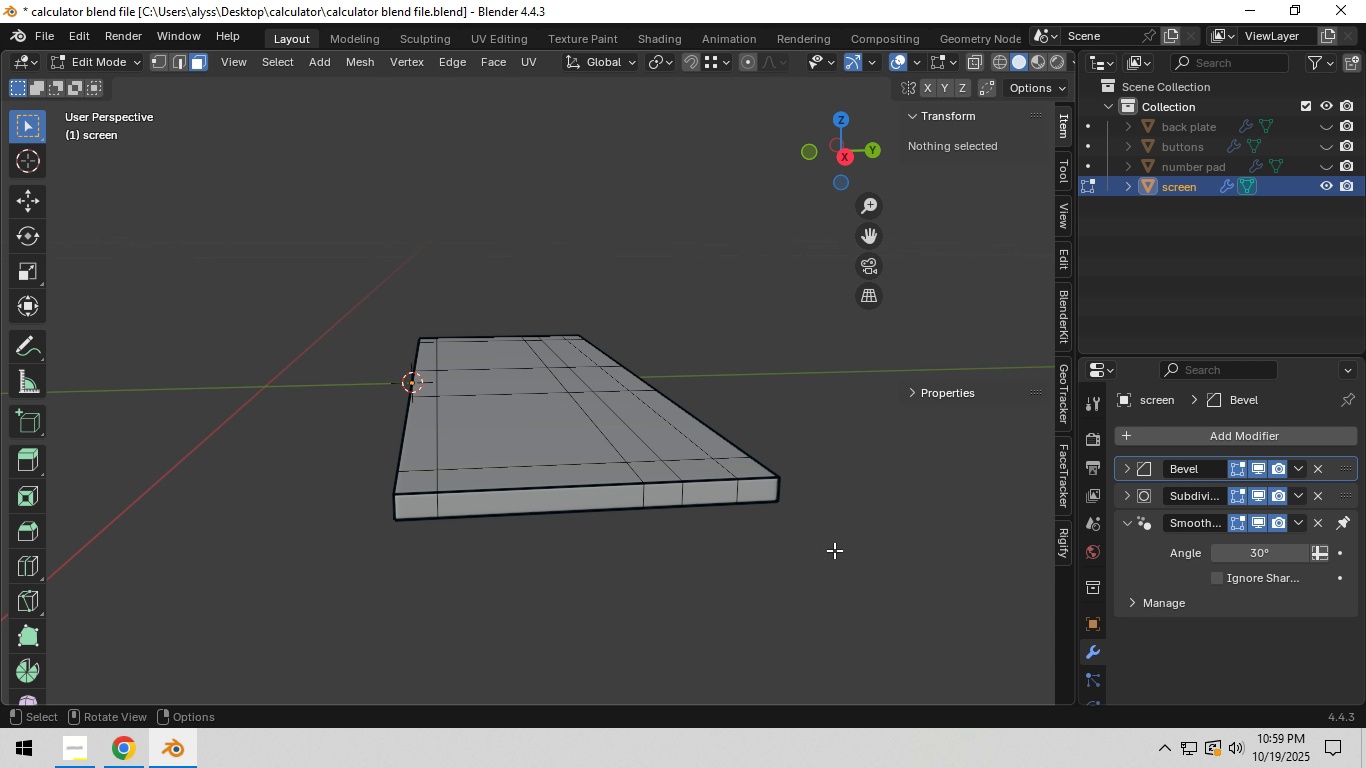 
 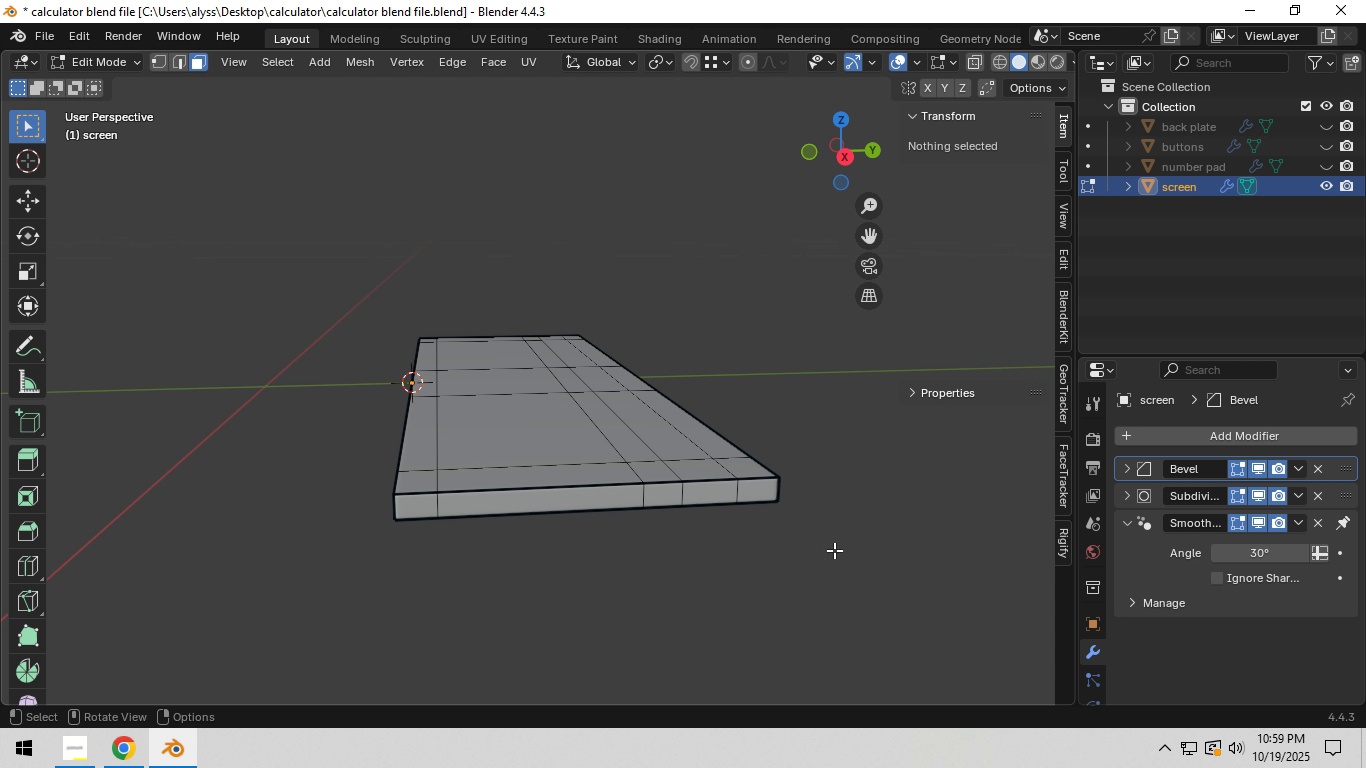 
left_click([834, 550])
 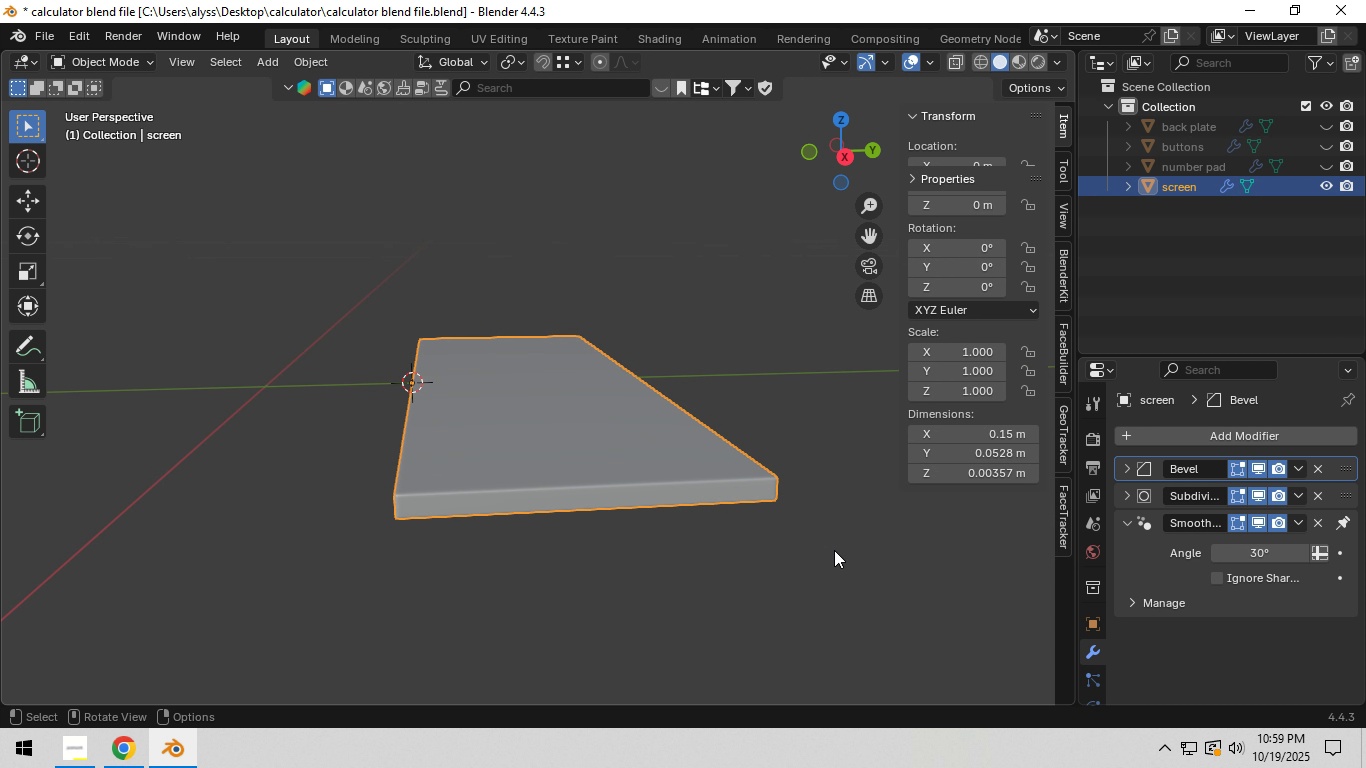 
key(Tab)
 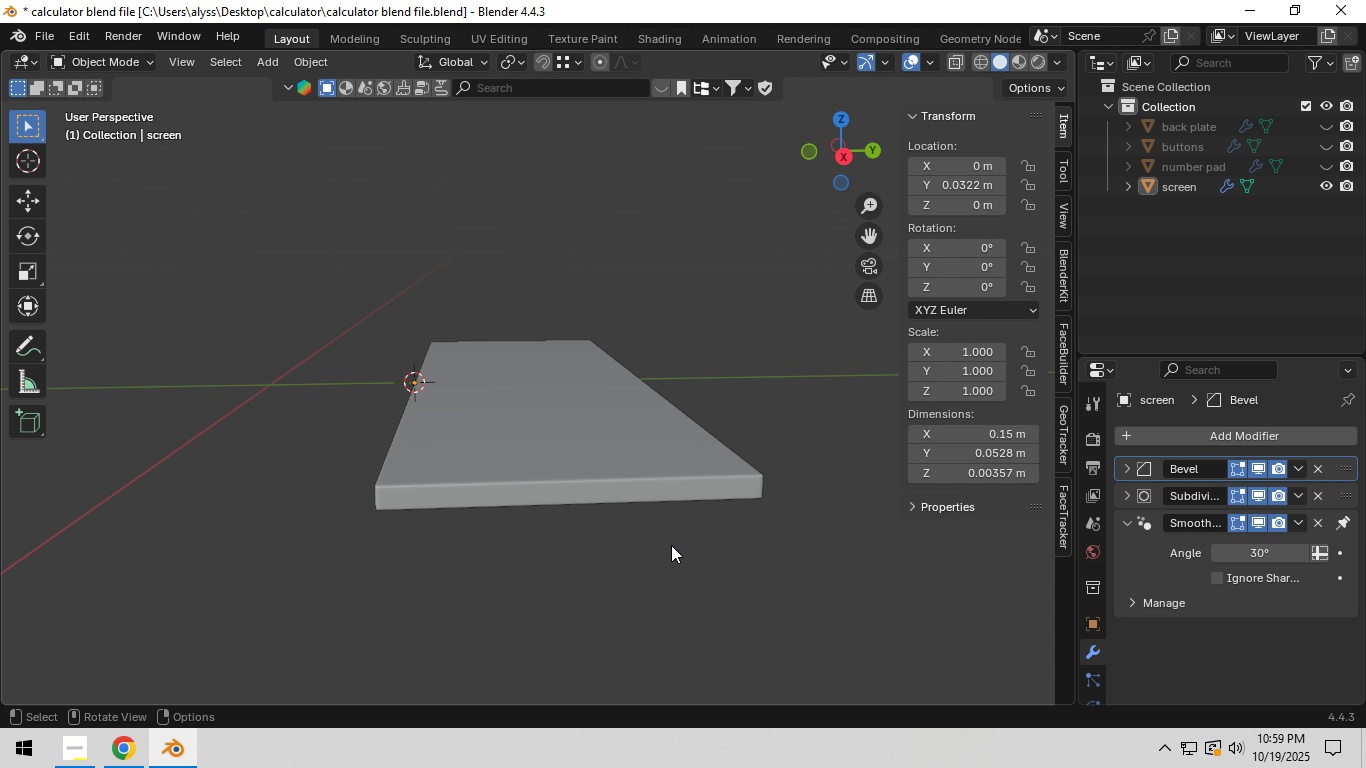 
key(Tab)
 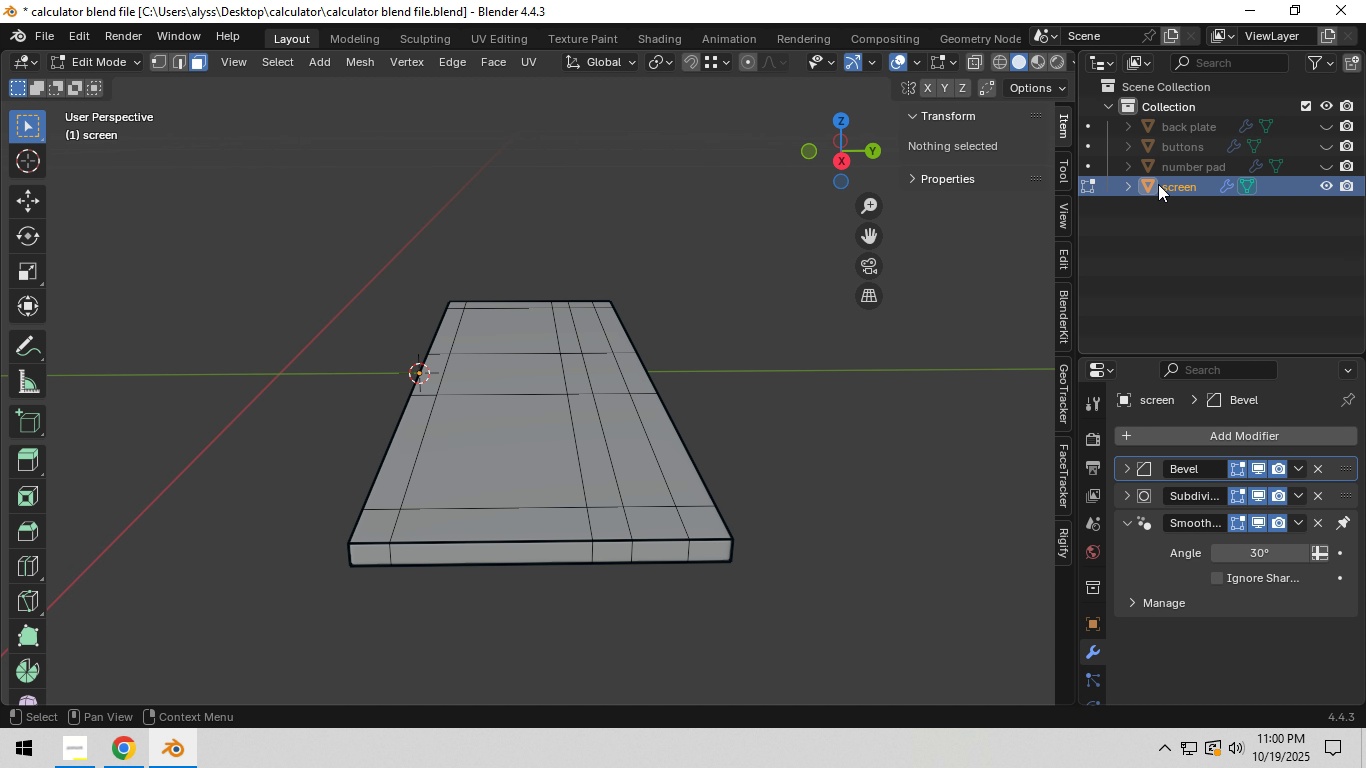 
left_click([1329, 164])
 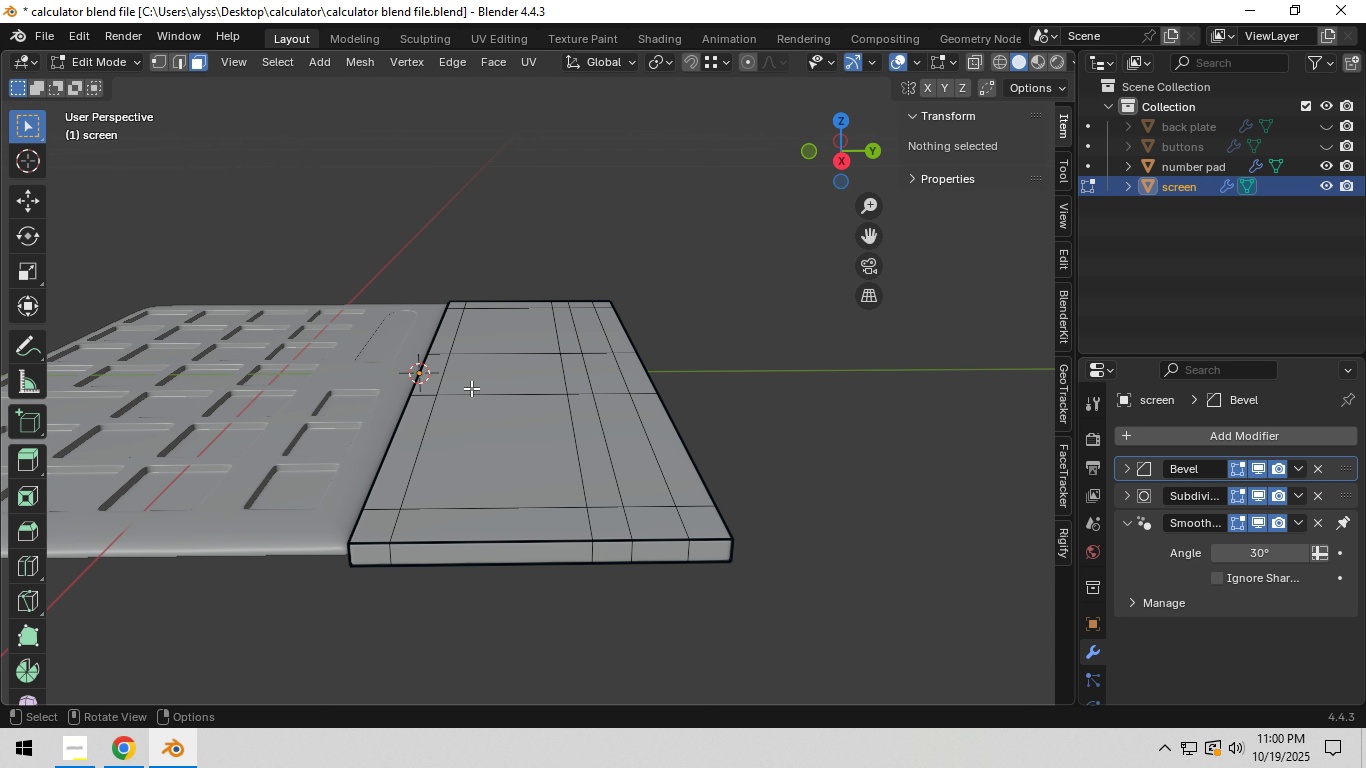 
key(Backquote)
 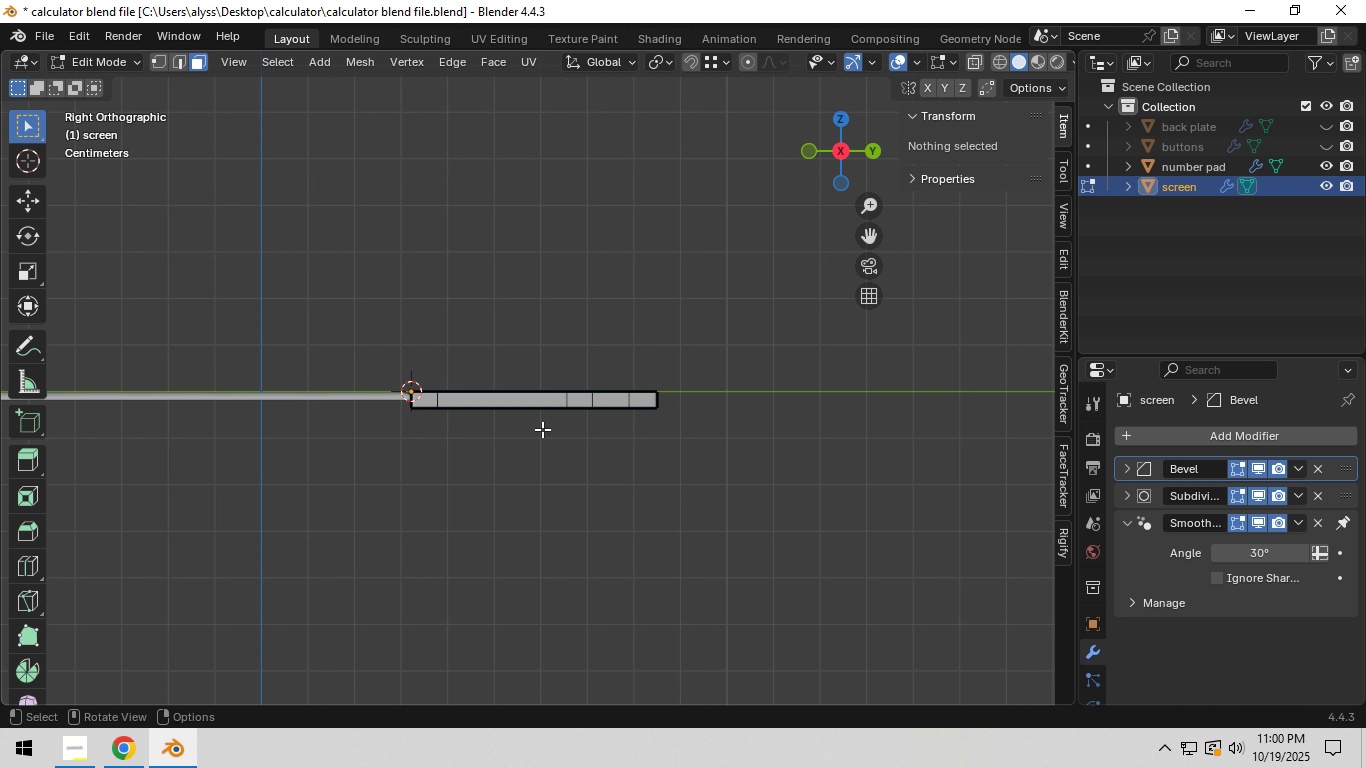 
key(Tab)
 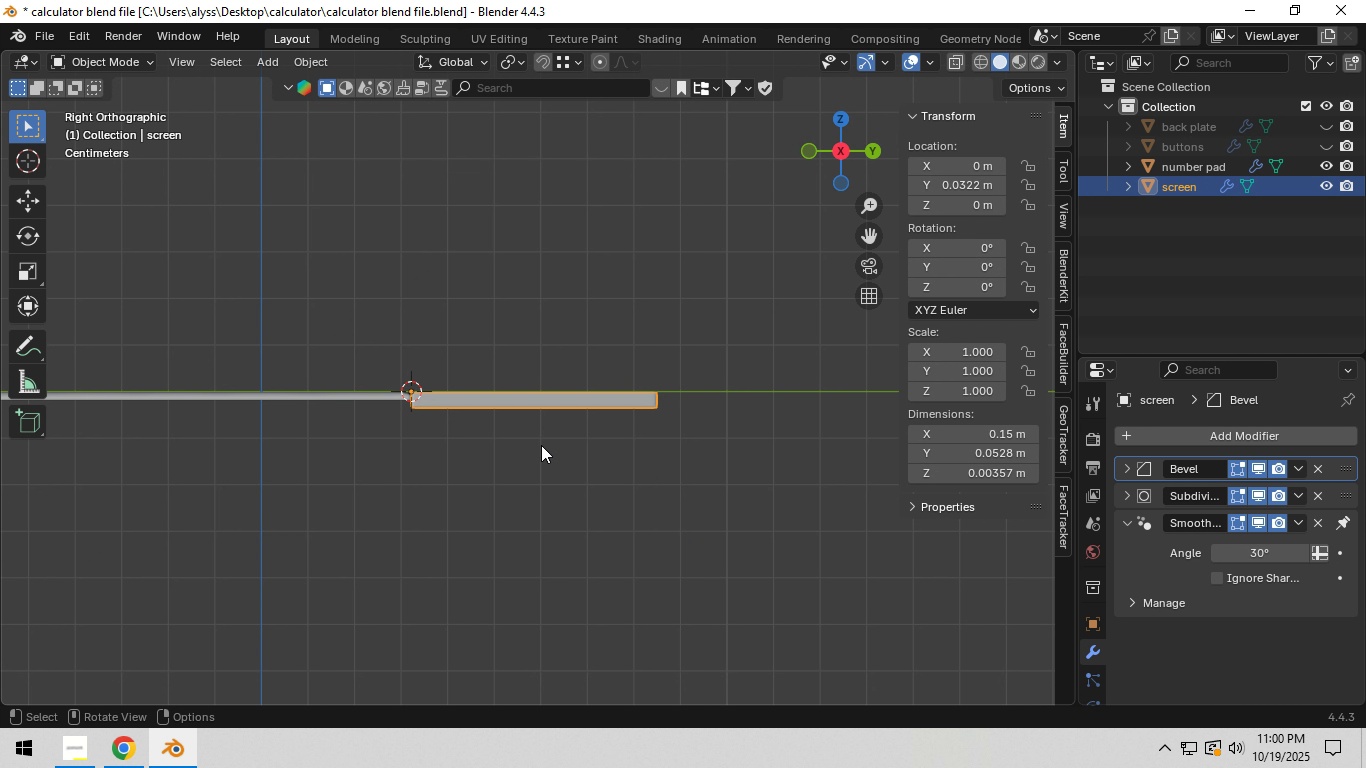 
scroll: coordinate [541, 450], scroll_direction: up, amount: 3.0
 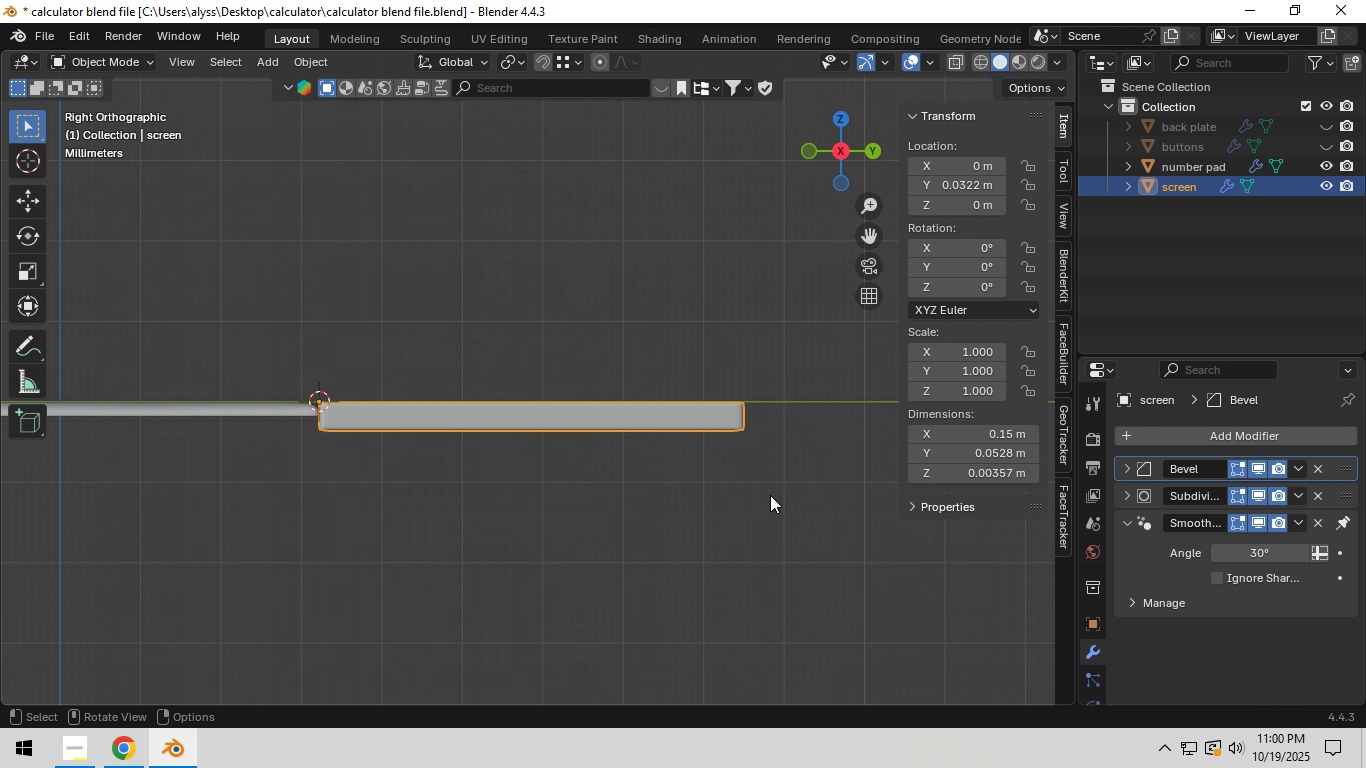 
key(R)
 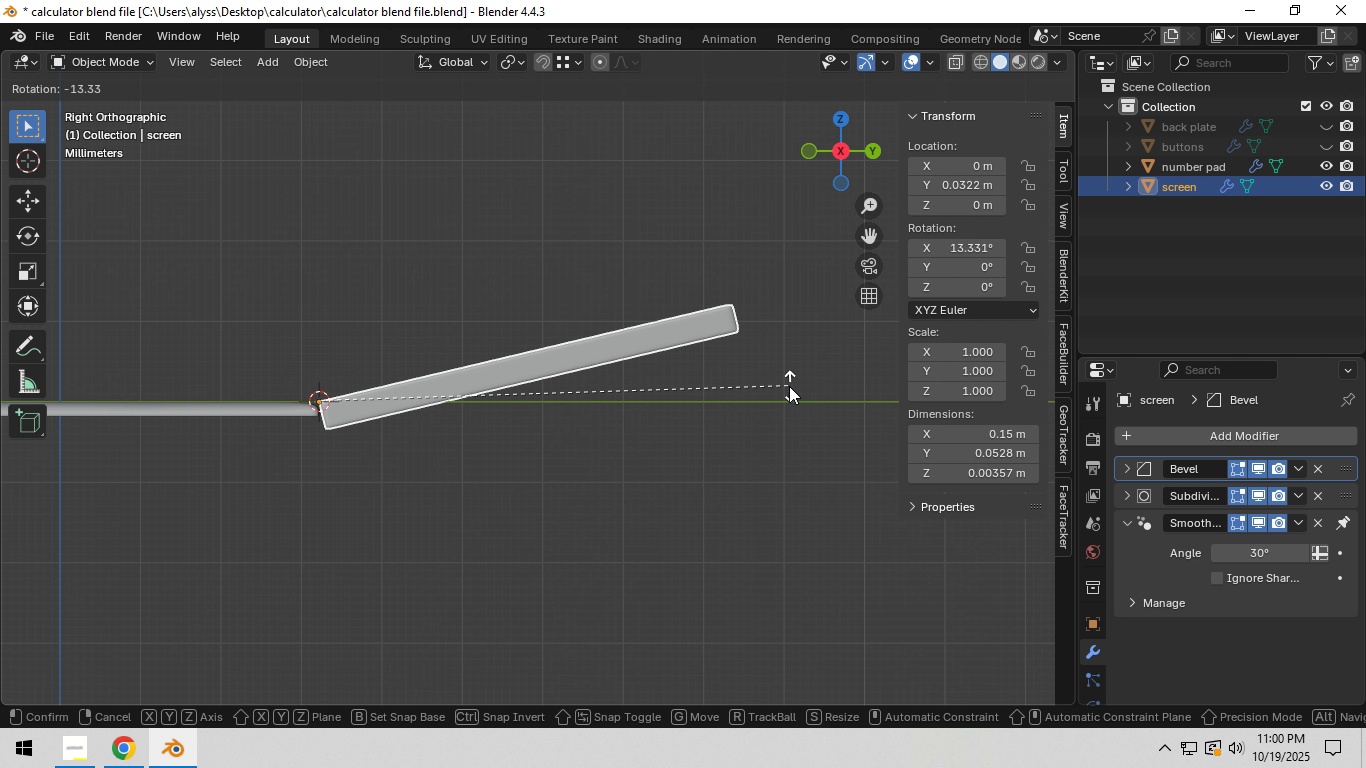 
left_click([789, 382])
 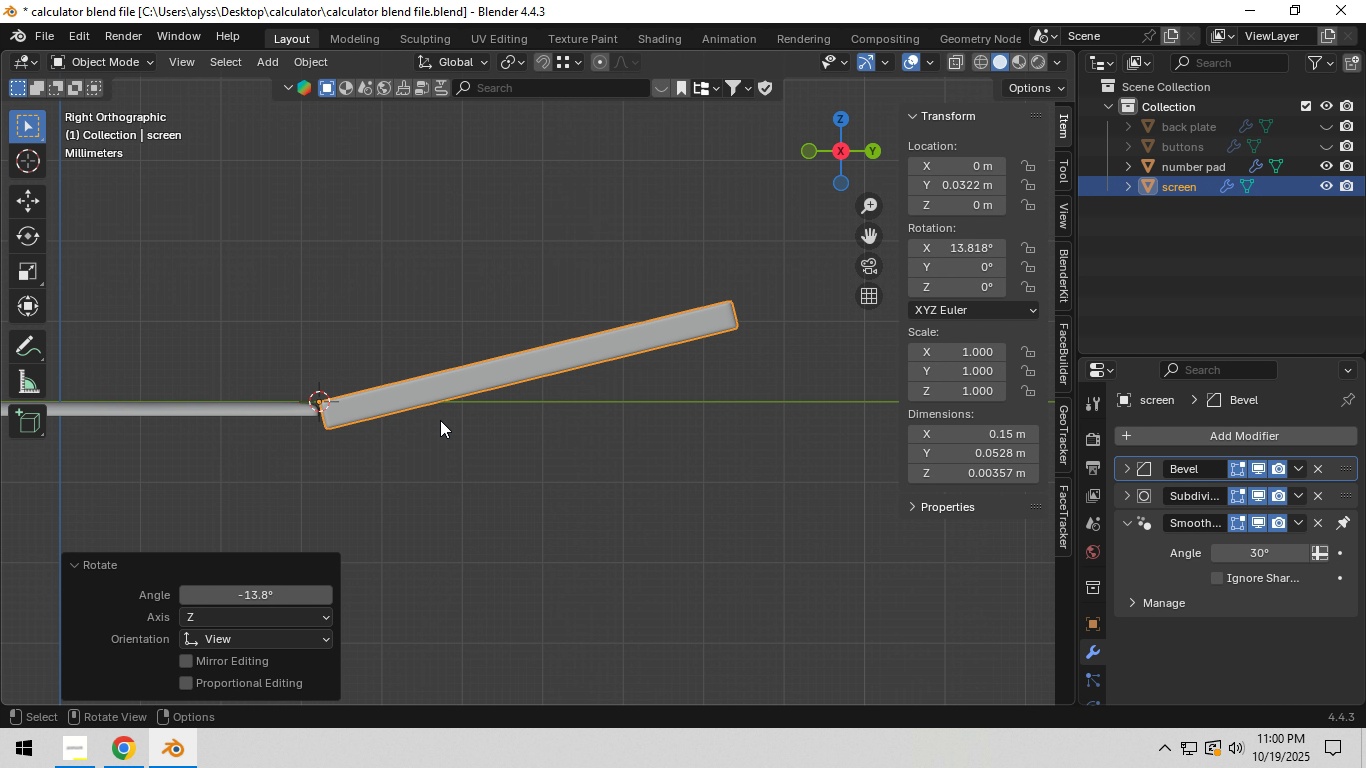 
hold_key(key=ShiftLeft, duration=0.38)
 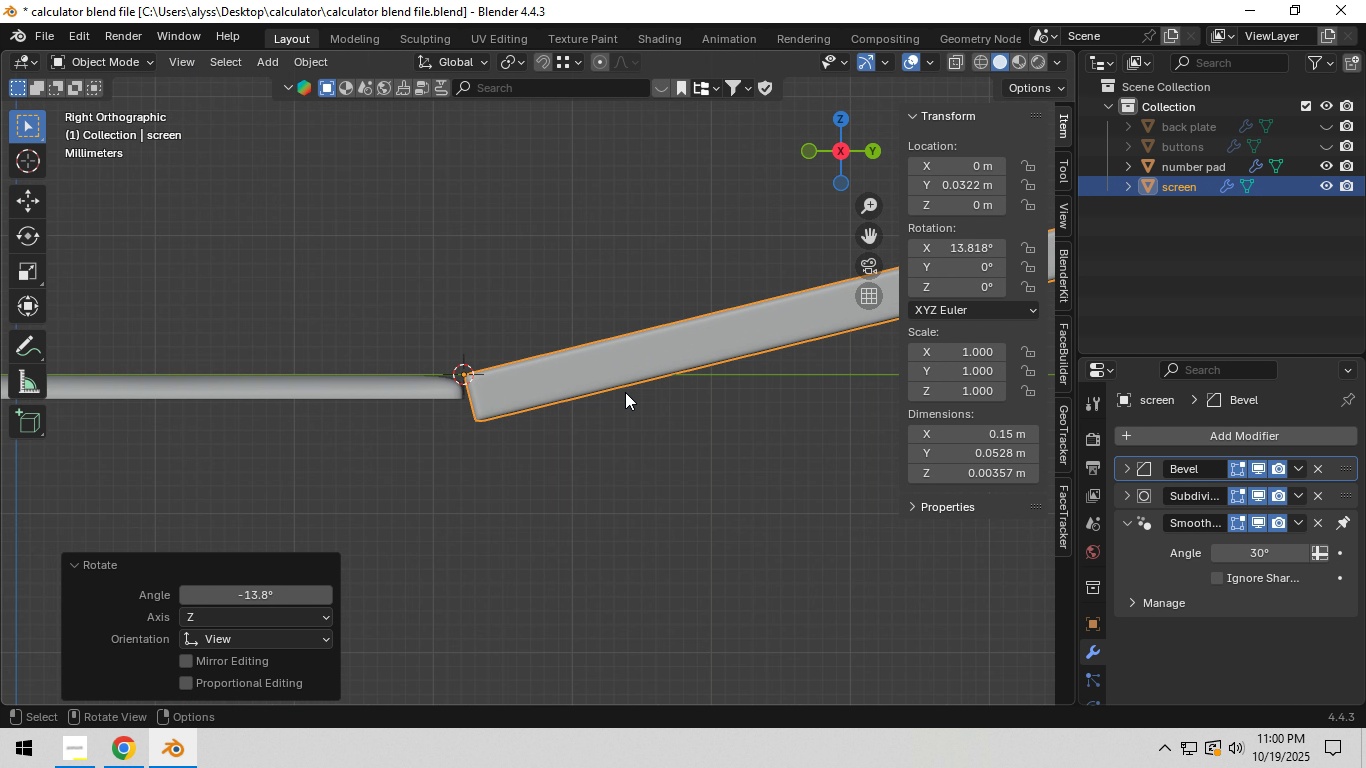 
scroll: coordinate [626, 392], scroll_direction: up, amount: 10.0
 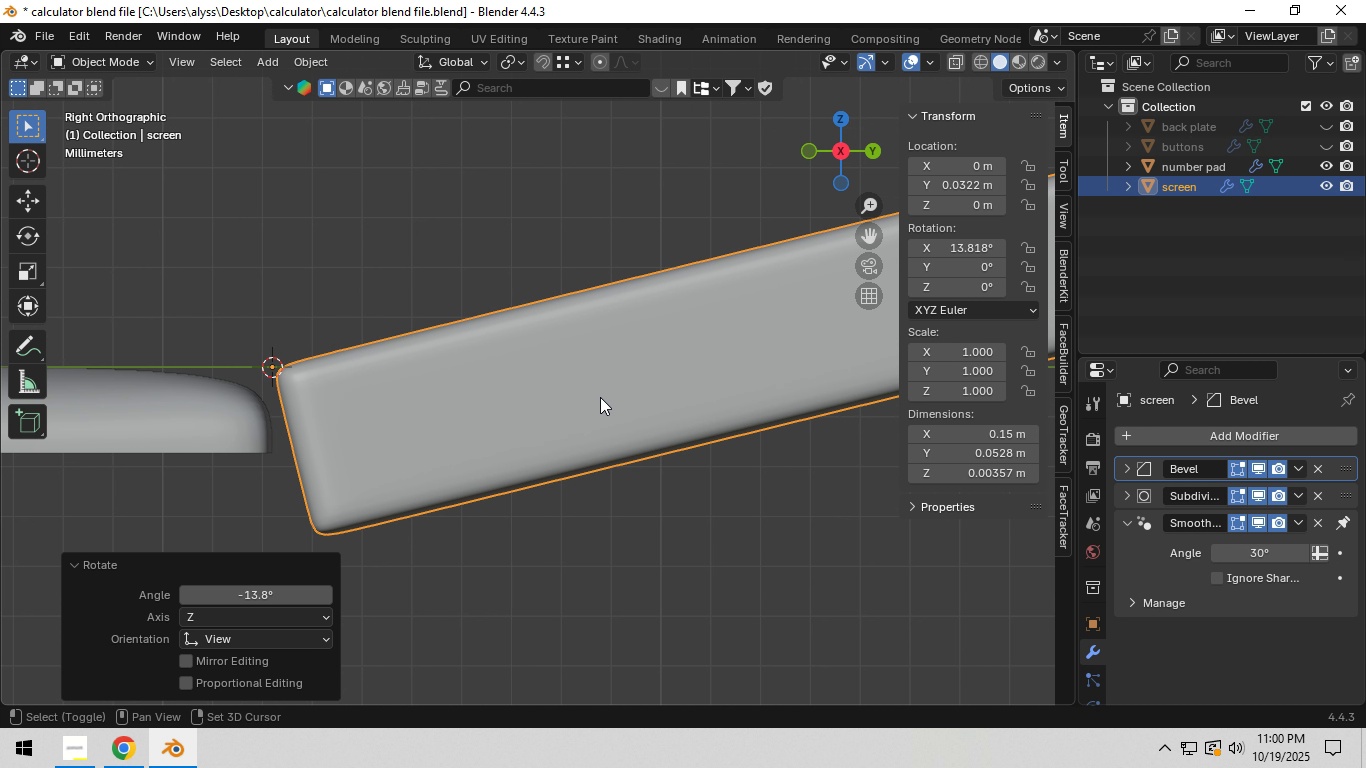 
hold_key(key=ShiftLeft, duration=0.4)
 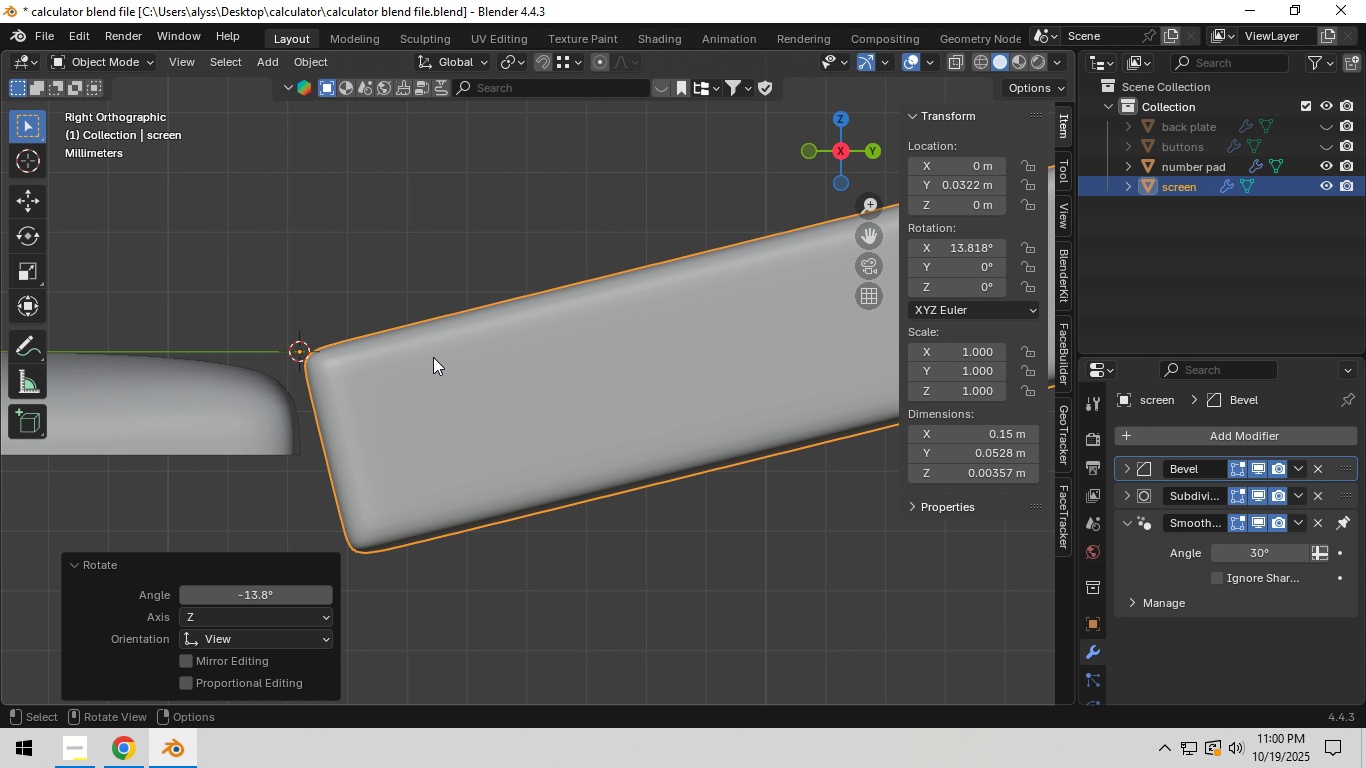 
scroll: coordinate [433, 357], scroll_direction: up, amount: 3.0
 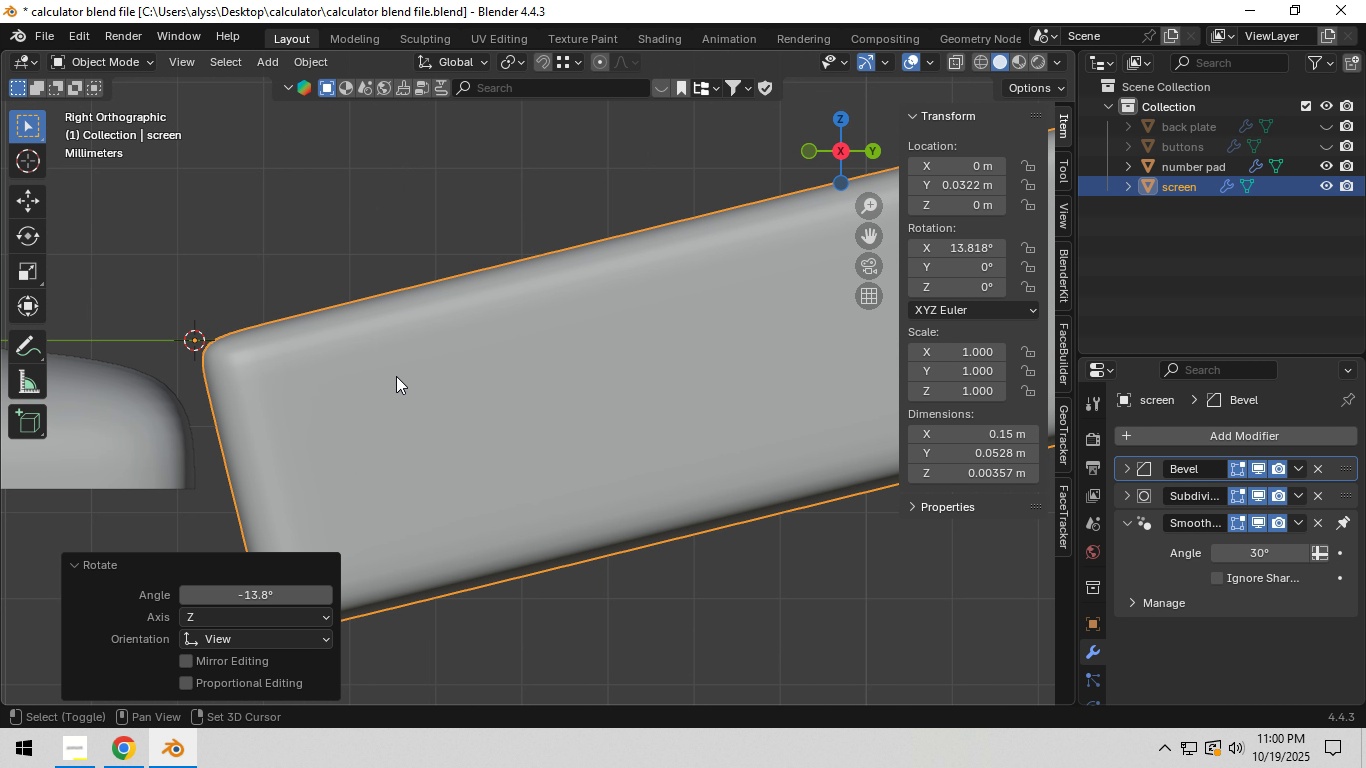 
hold_key(key=ShiftLeft, duration=0.43)
 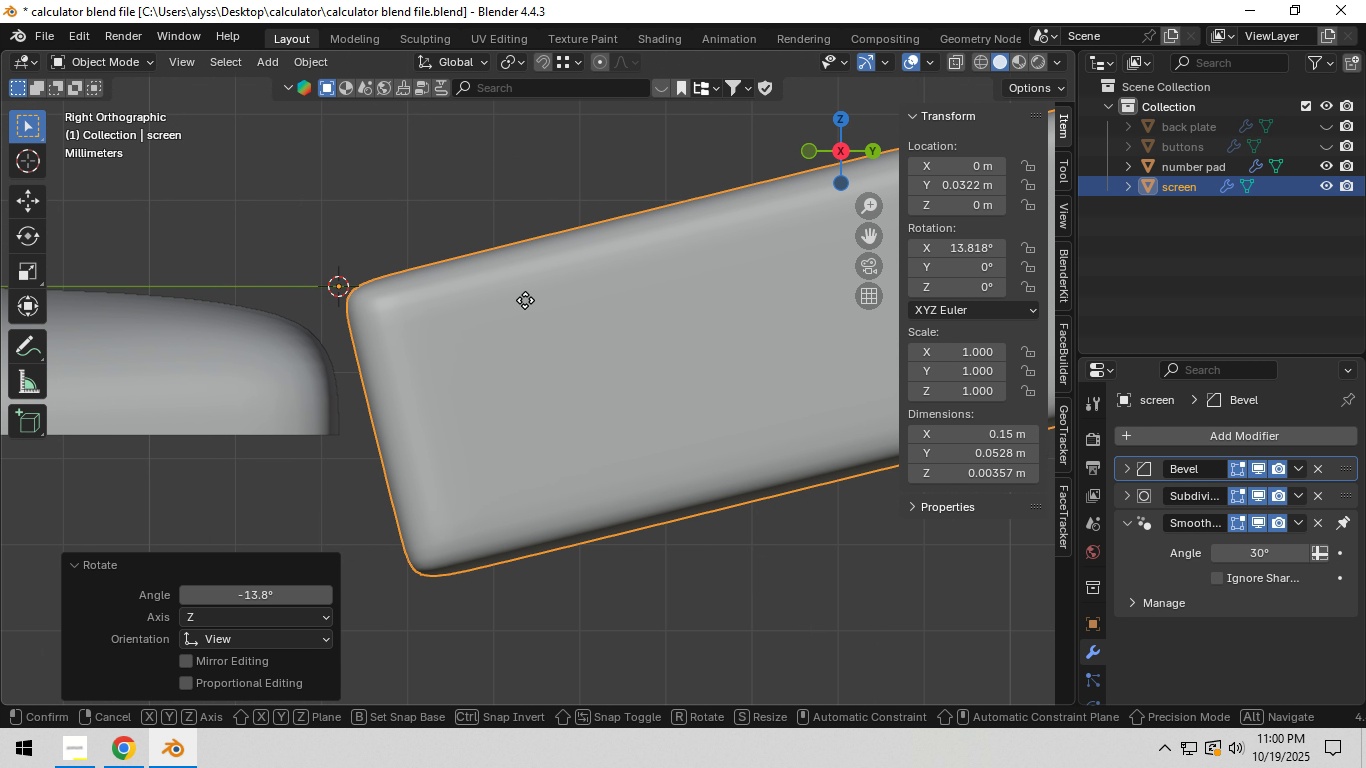 
type(gz)
 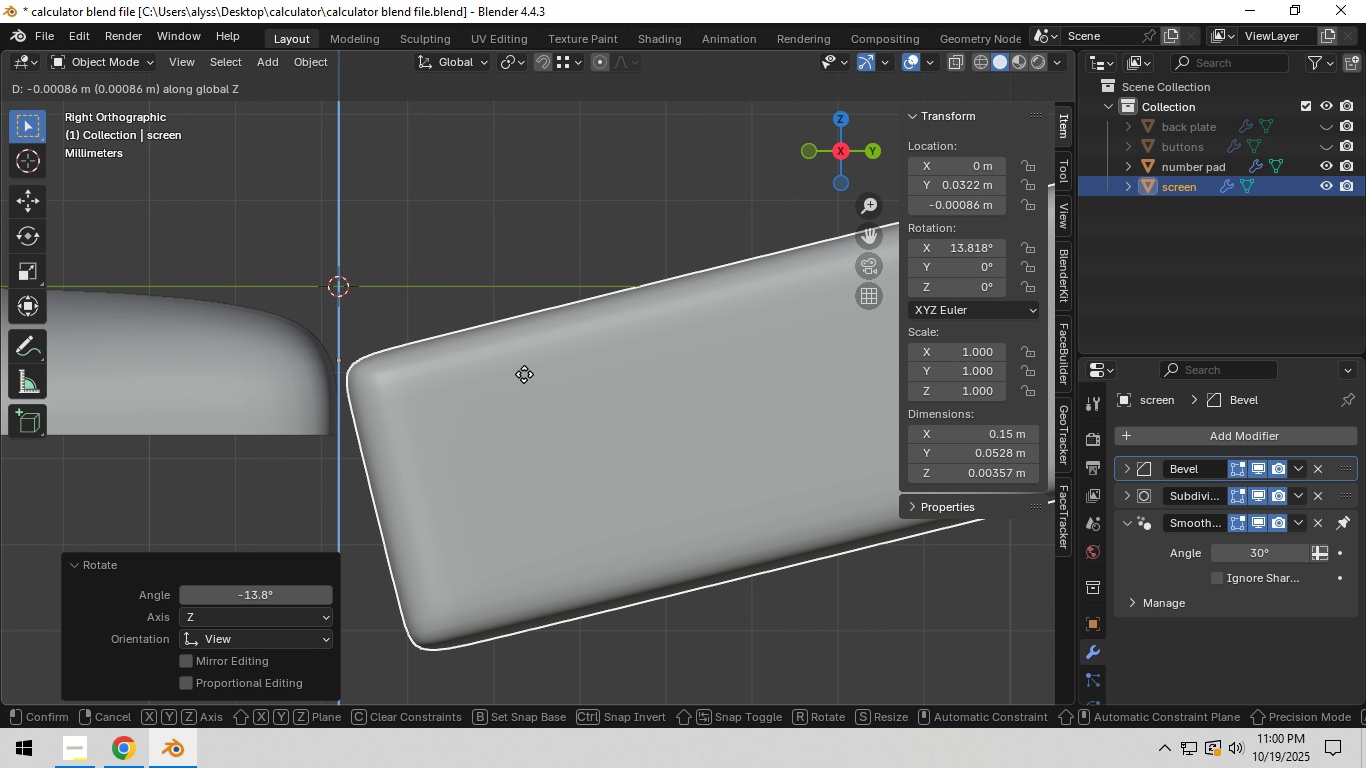 
left_click([524, 374])
 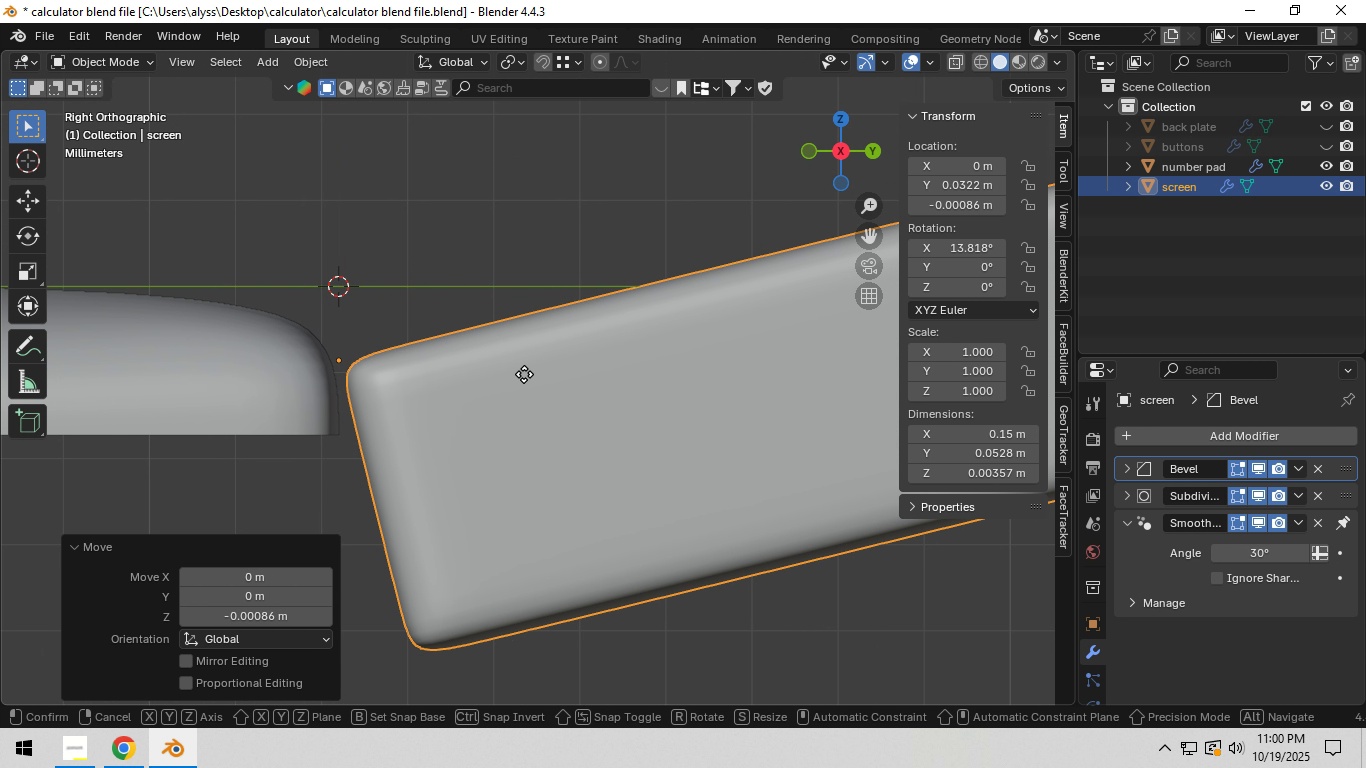 
type(gy)
 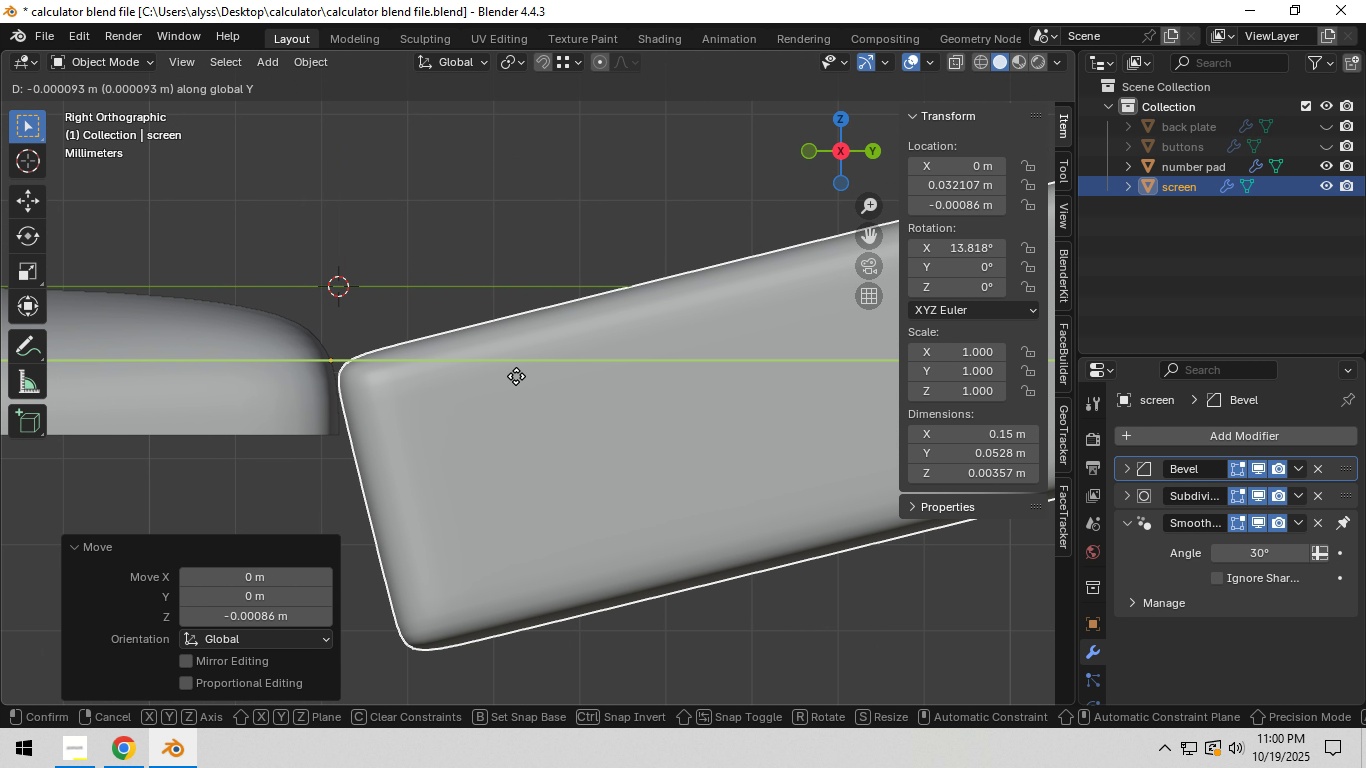 
left_click([516, 376])
 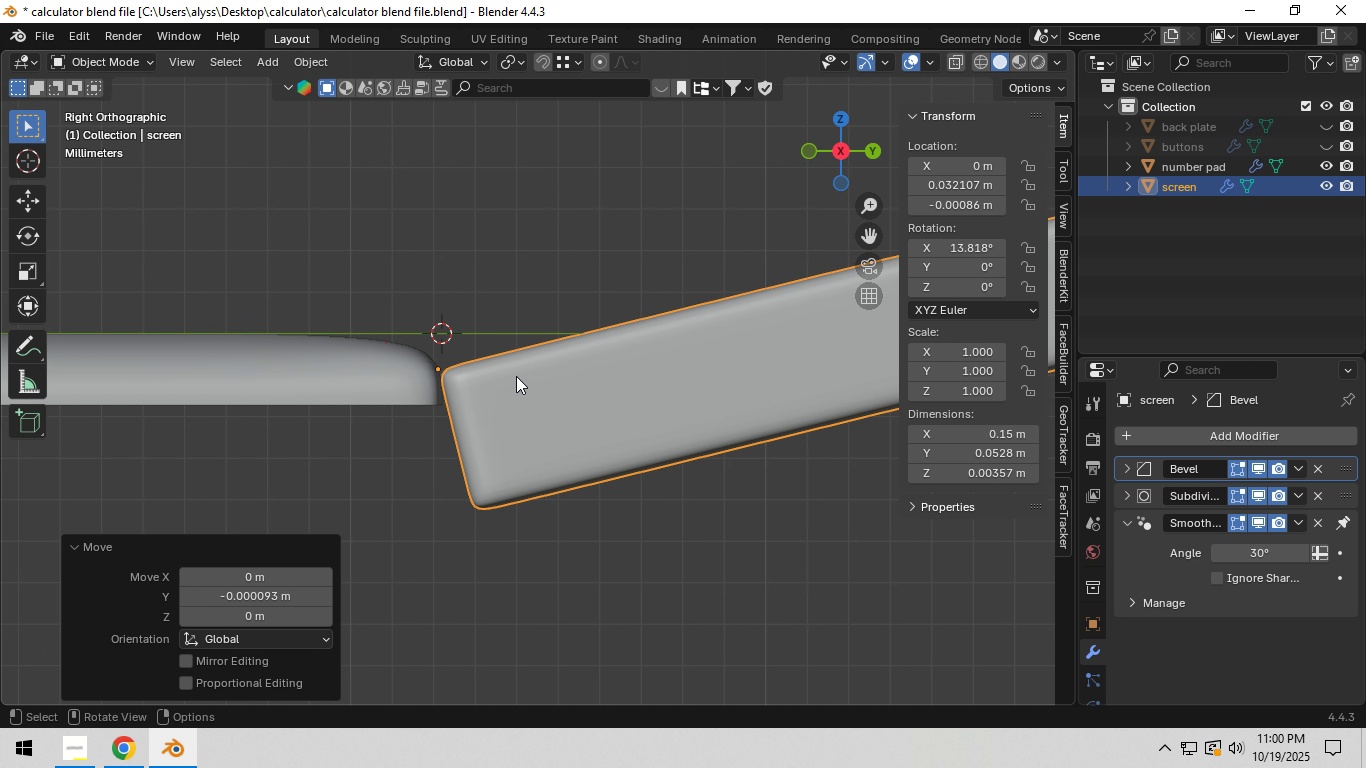 
scroll: coordinate [516, 380], scroll_direction: down, amount: 9.0
 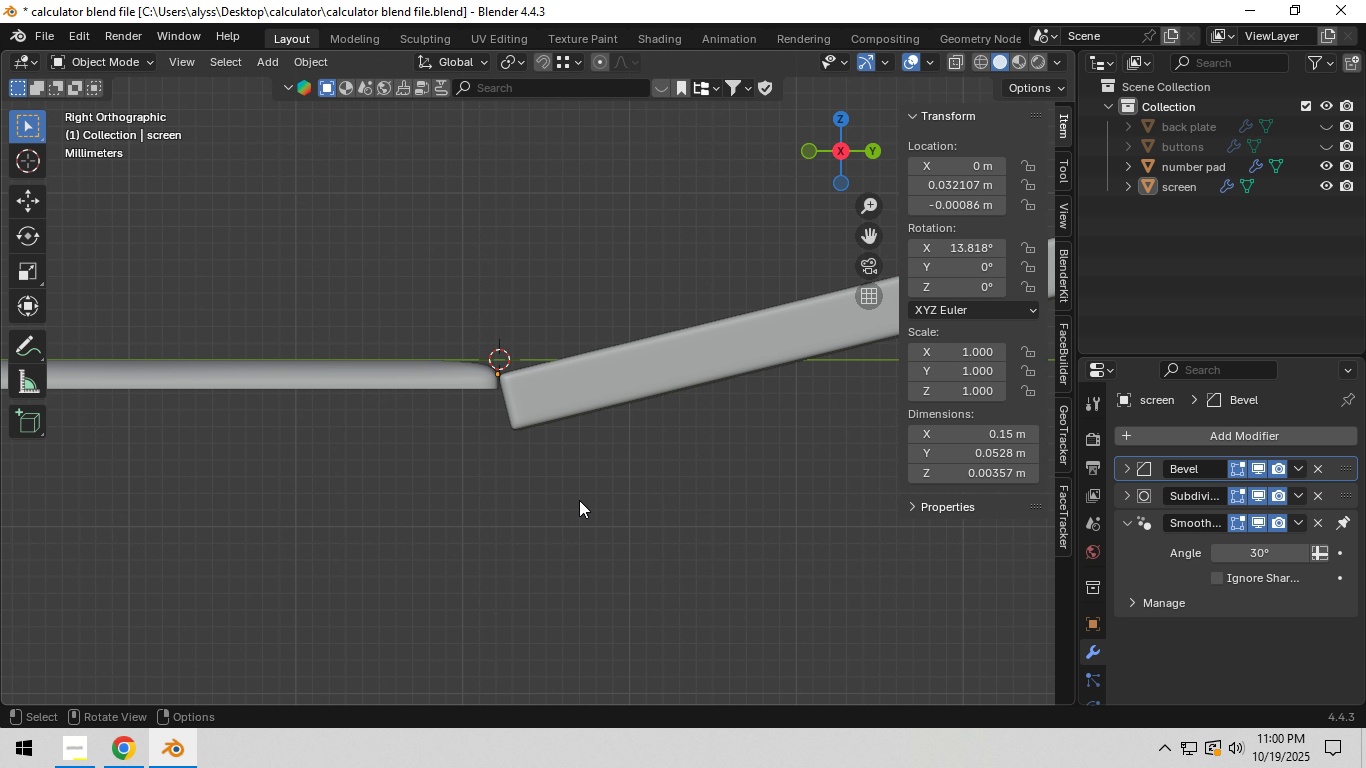 
key(Z)
 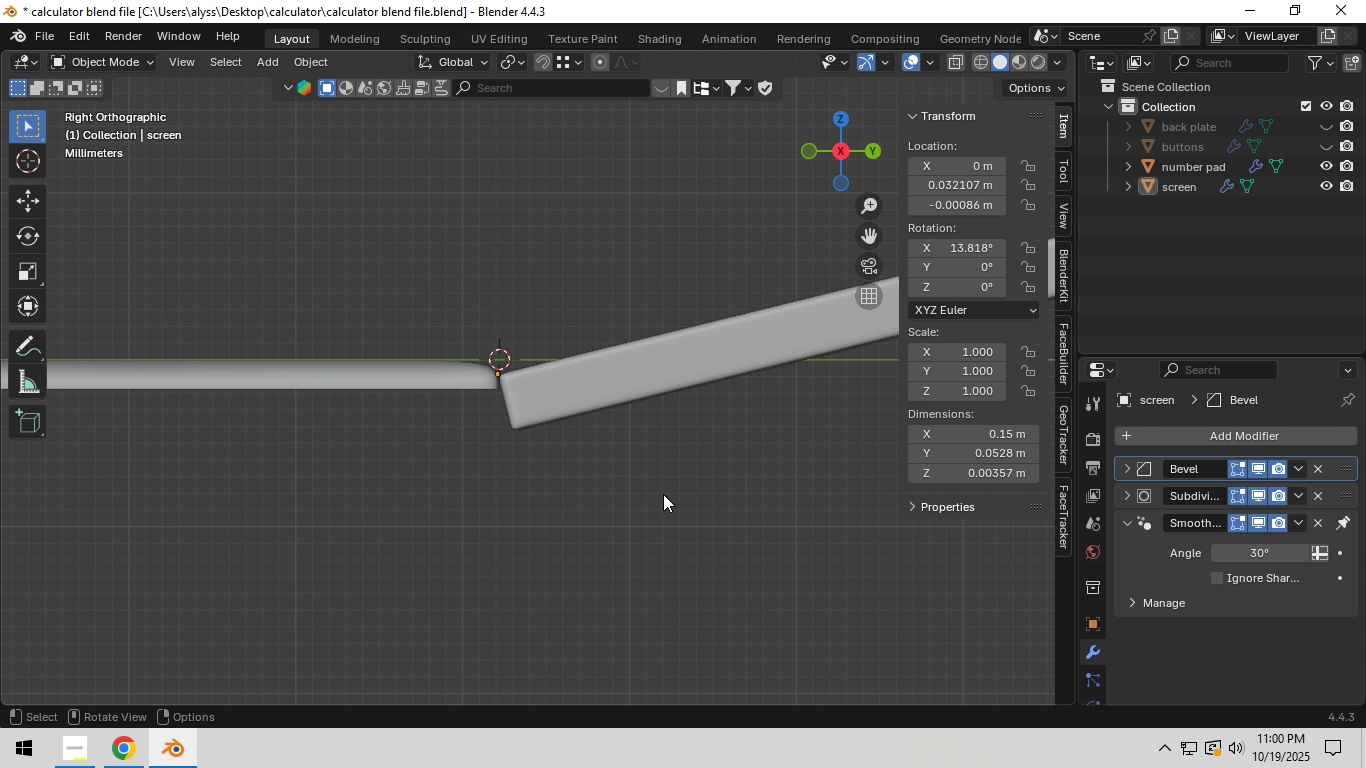 
left_click([664, 494])
 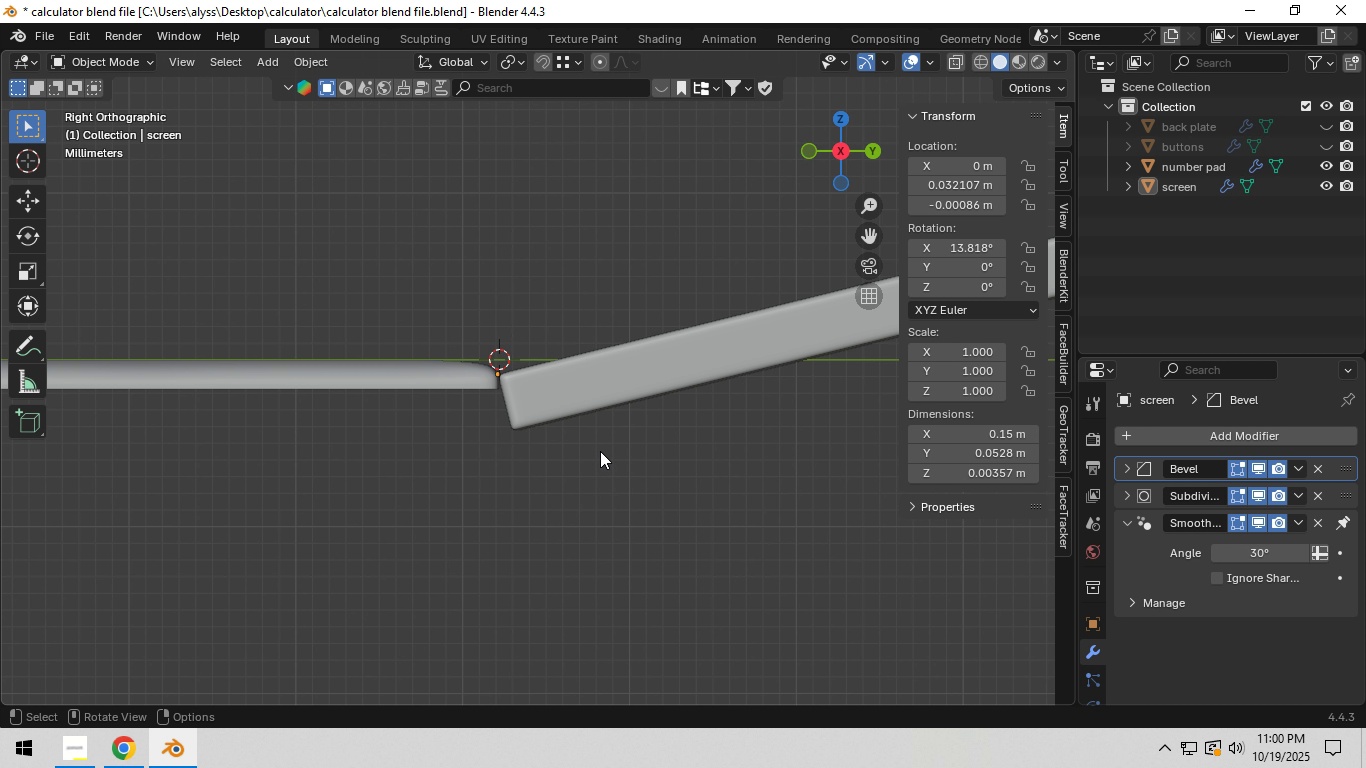 
wait(5.22)
 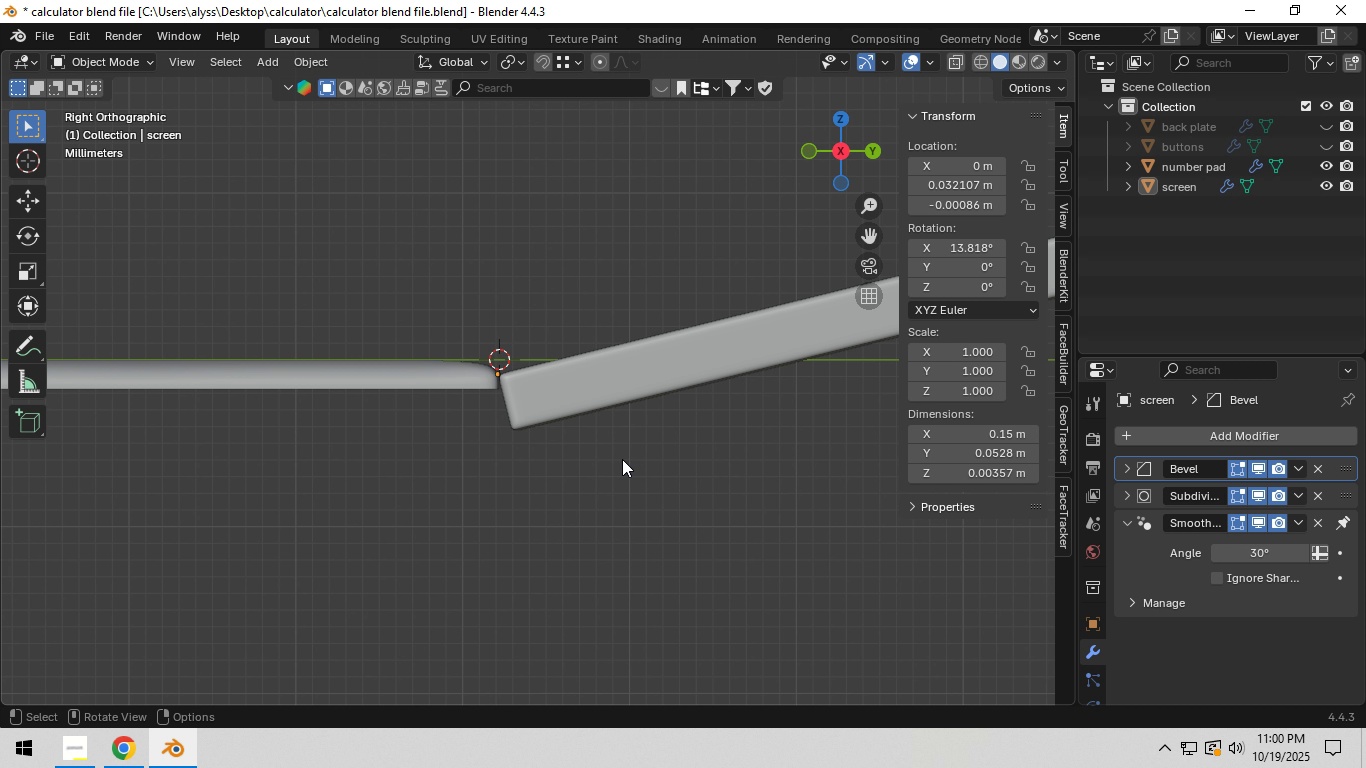 
hold_key(key=Backquote, duration=0.33)
 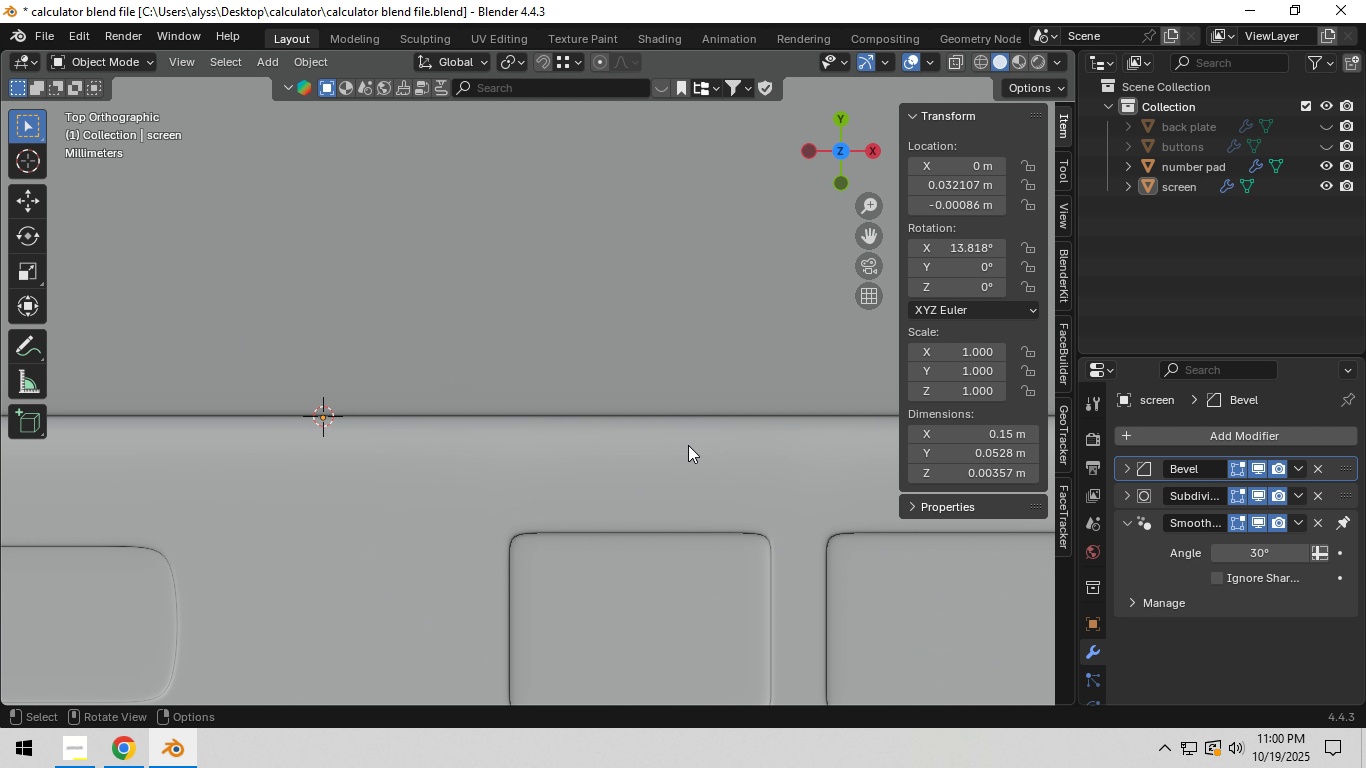 
scroll: coordinate [688, 446], scroll_direction: down, amount: 10.0
 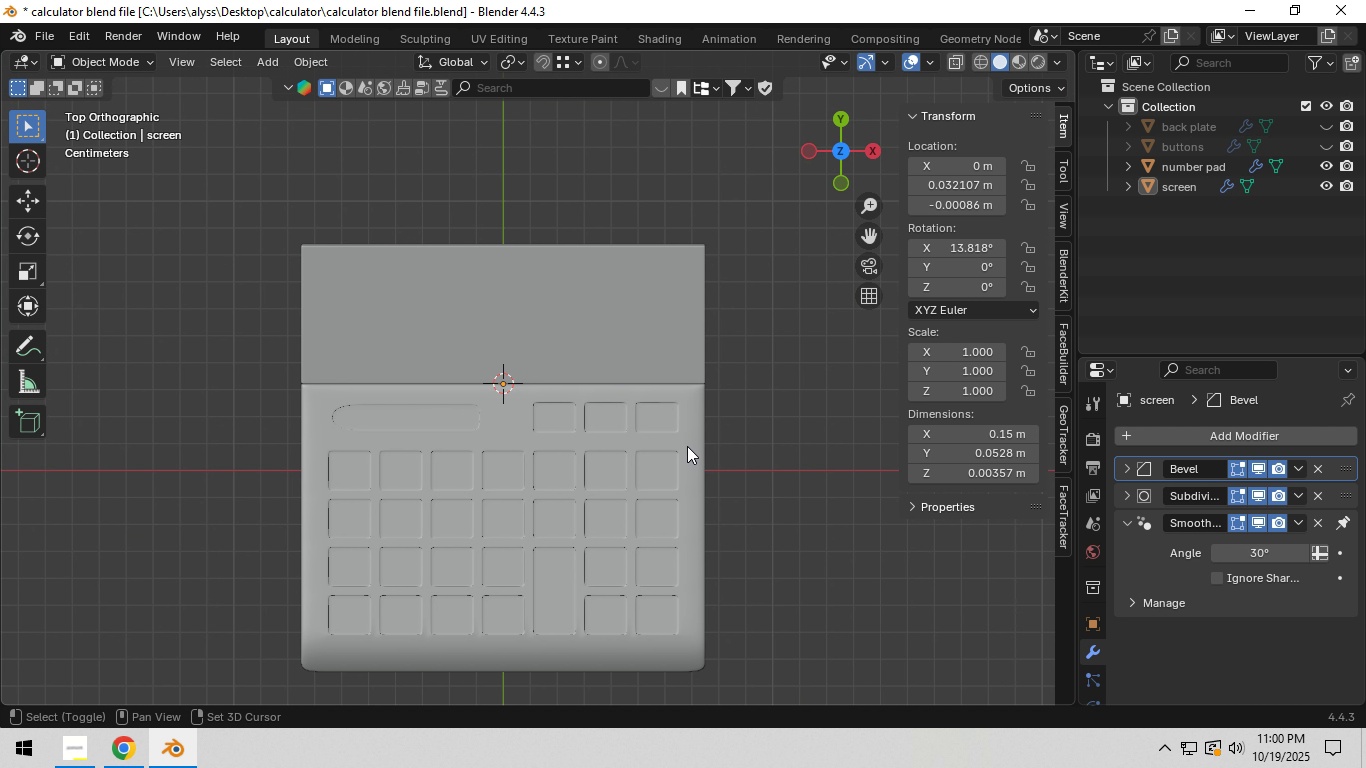 
hold_key(key=ShiftLeft, duration=0.65)
 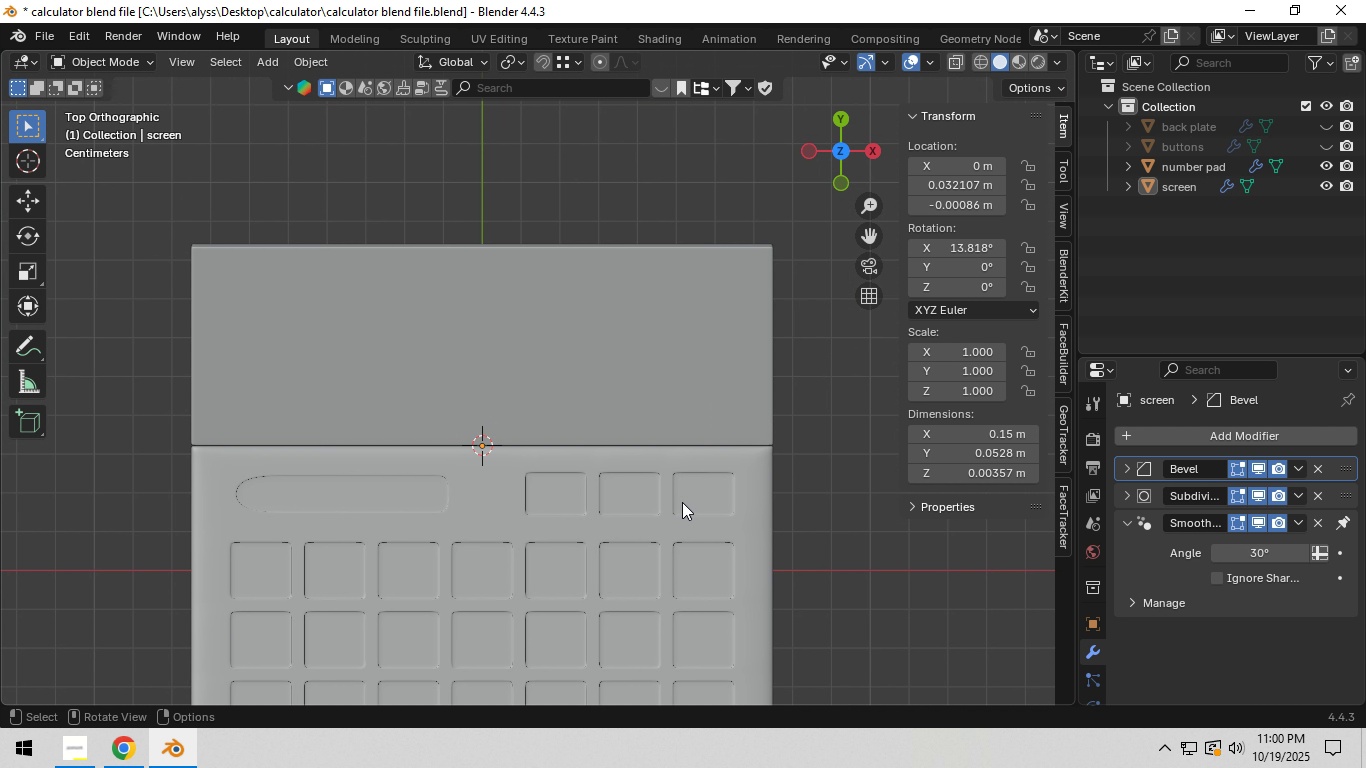 
scroll: coordinate [682, 502], scroll_direction: up, amount: 3.0
 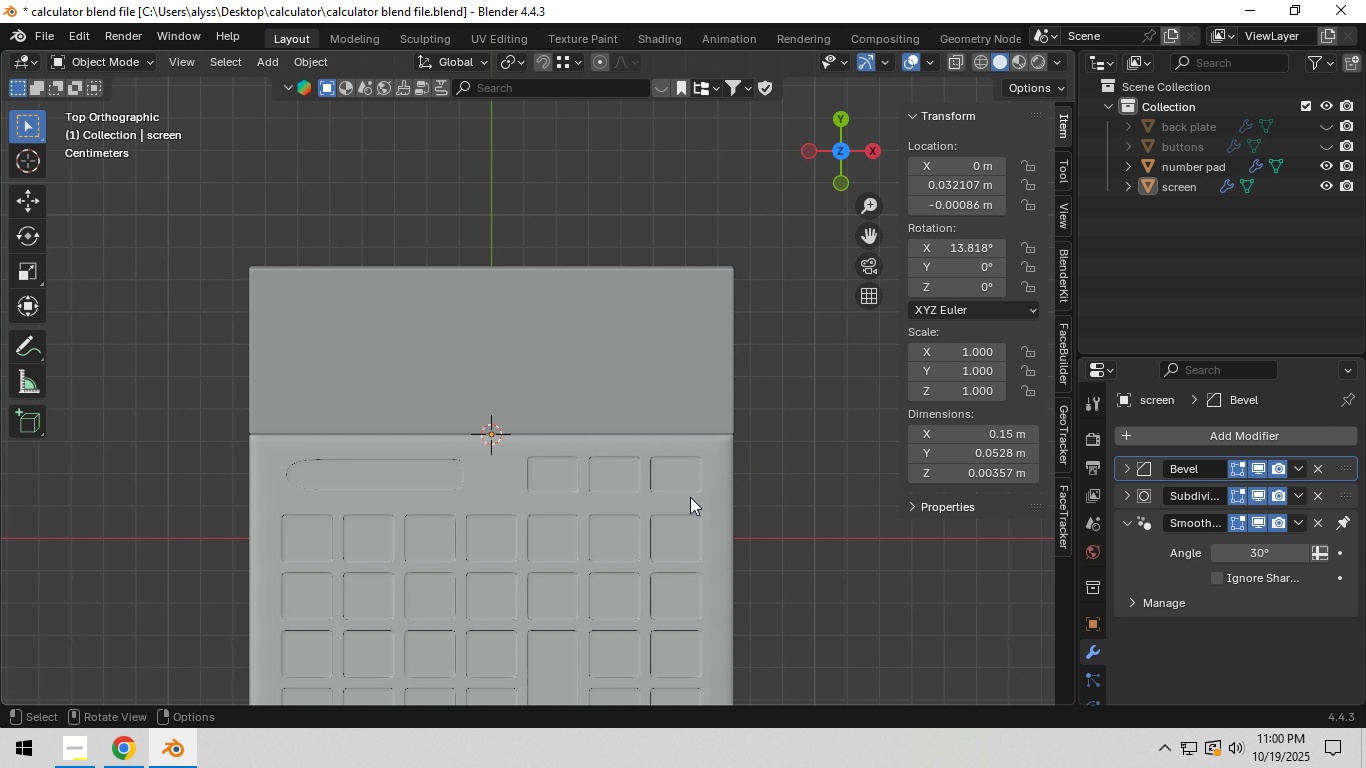 
scroll: coordinate [690, 497], scroll_direction: down, amount: 4.0
 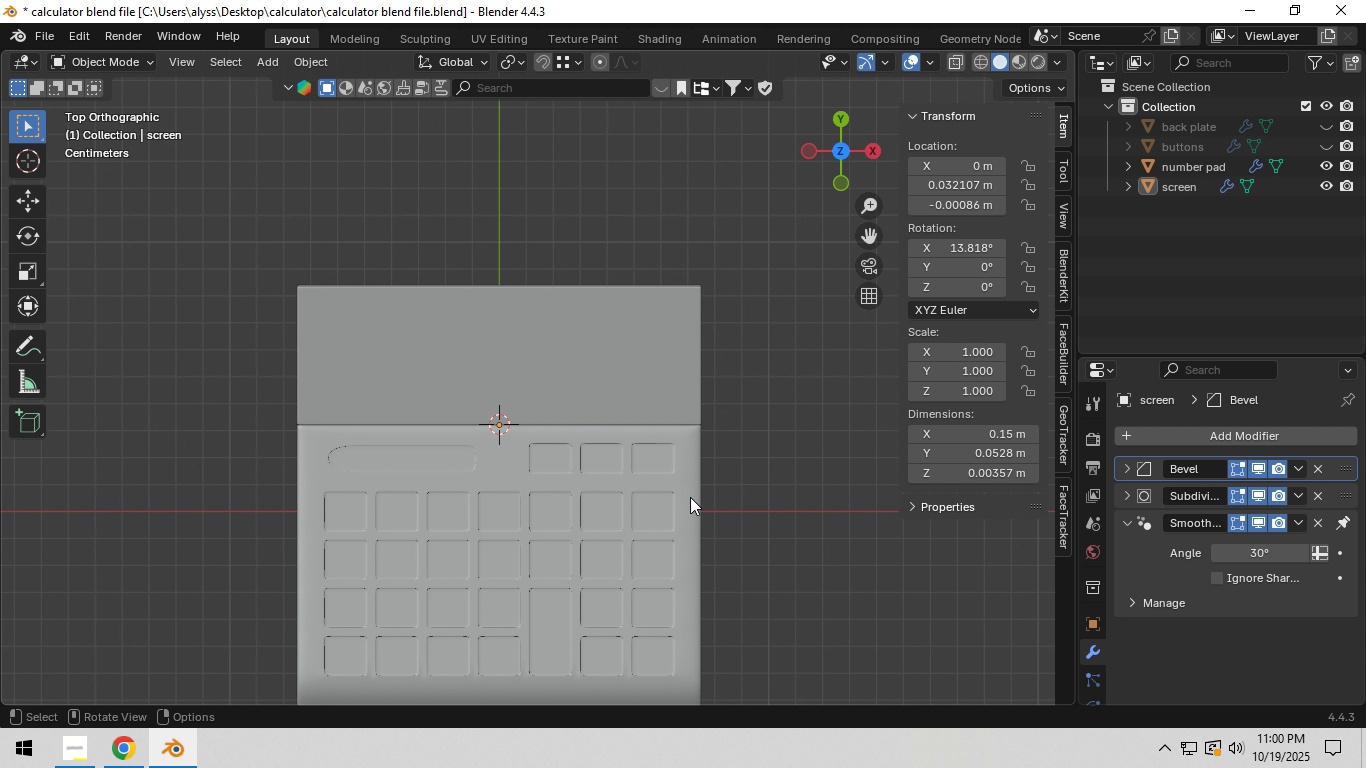 
scroll: coordinate [690, 497], scroll_direction: up, amount: 4.0
 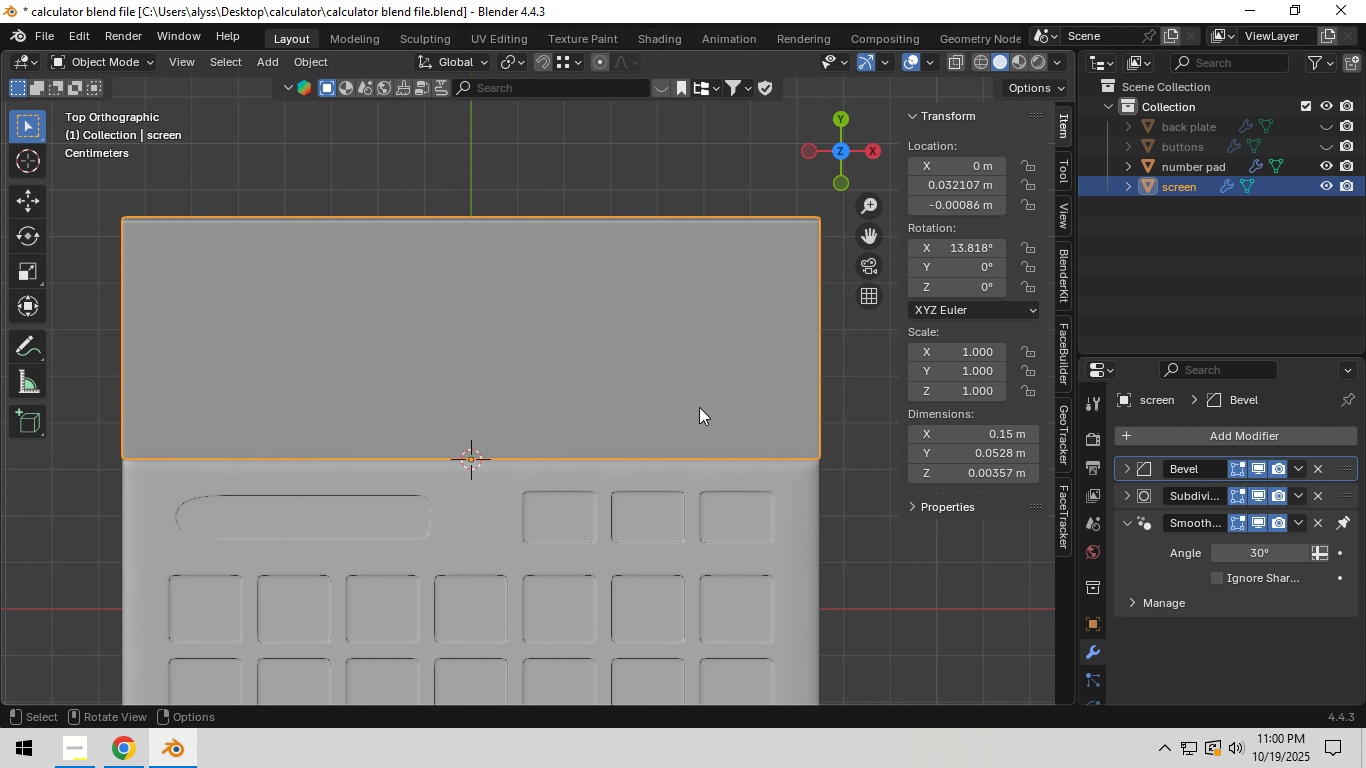 
left_click([699, 407])
 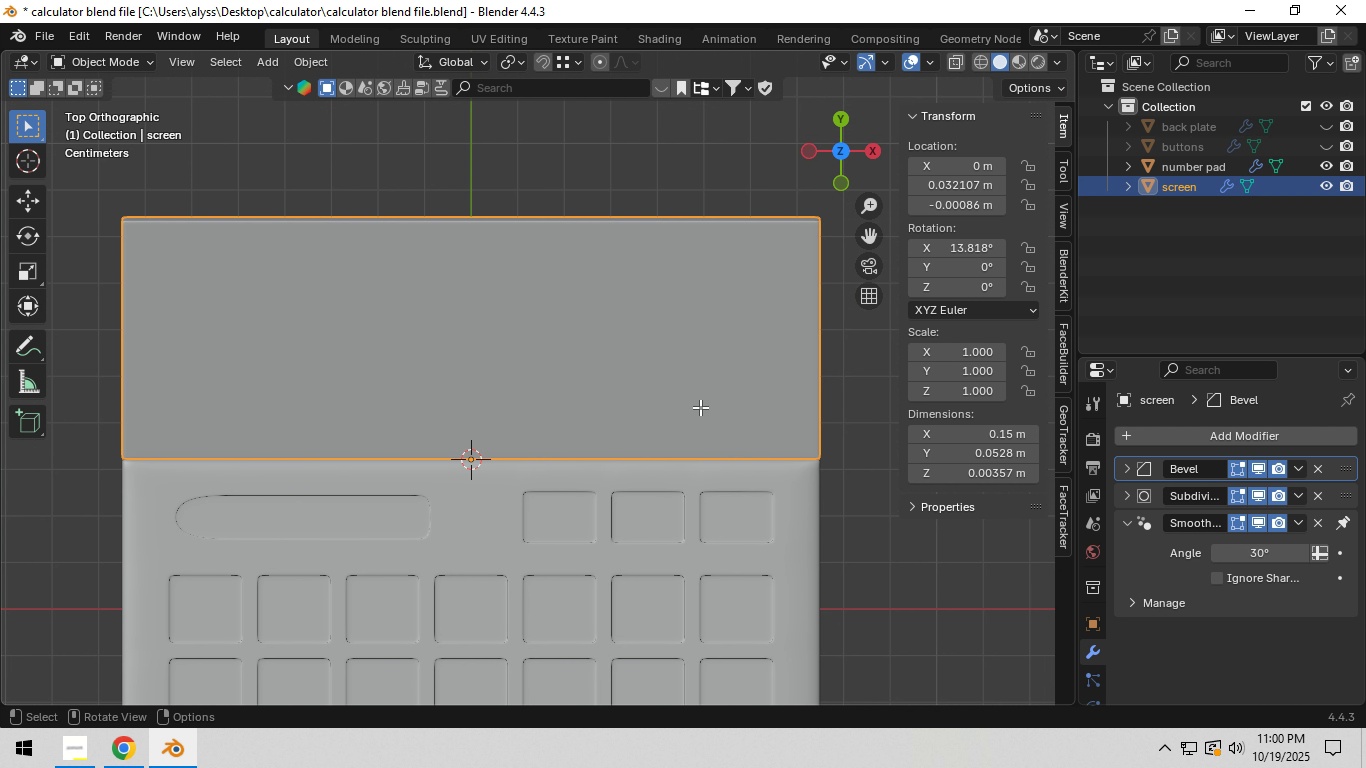 
key(Tab)
 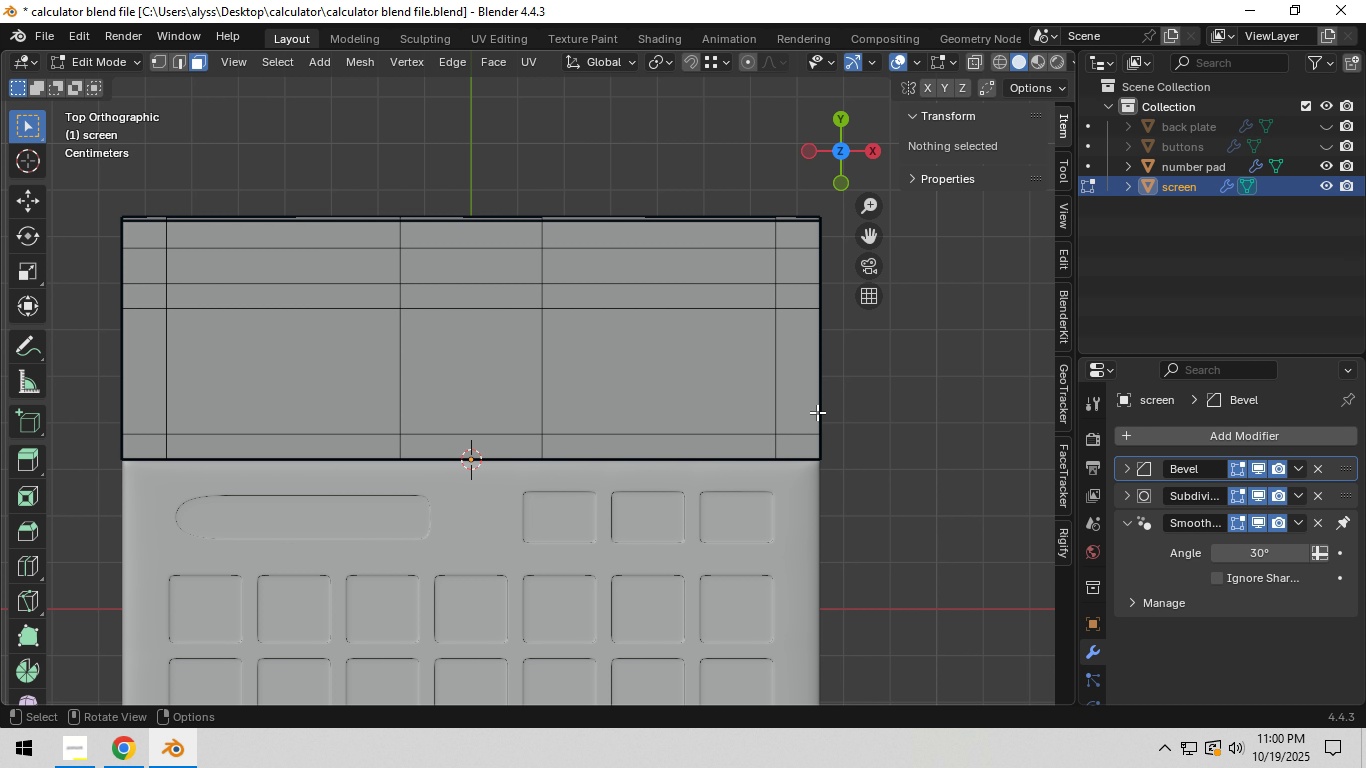 
key(Tab)
type(sx)
 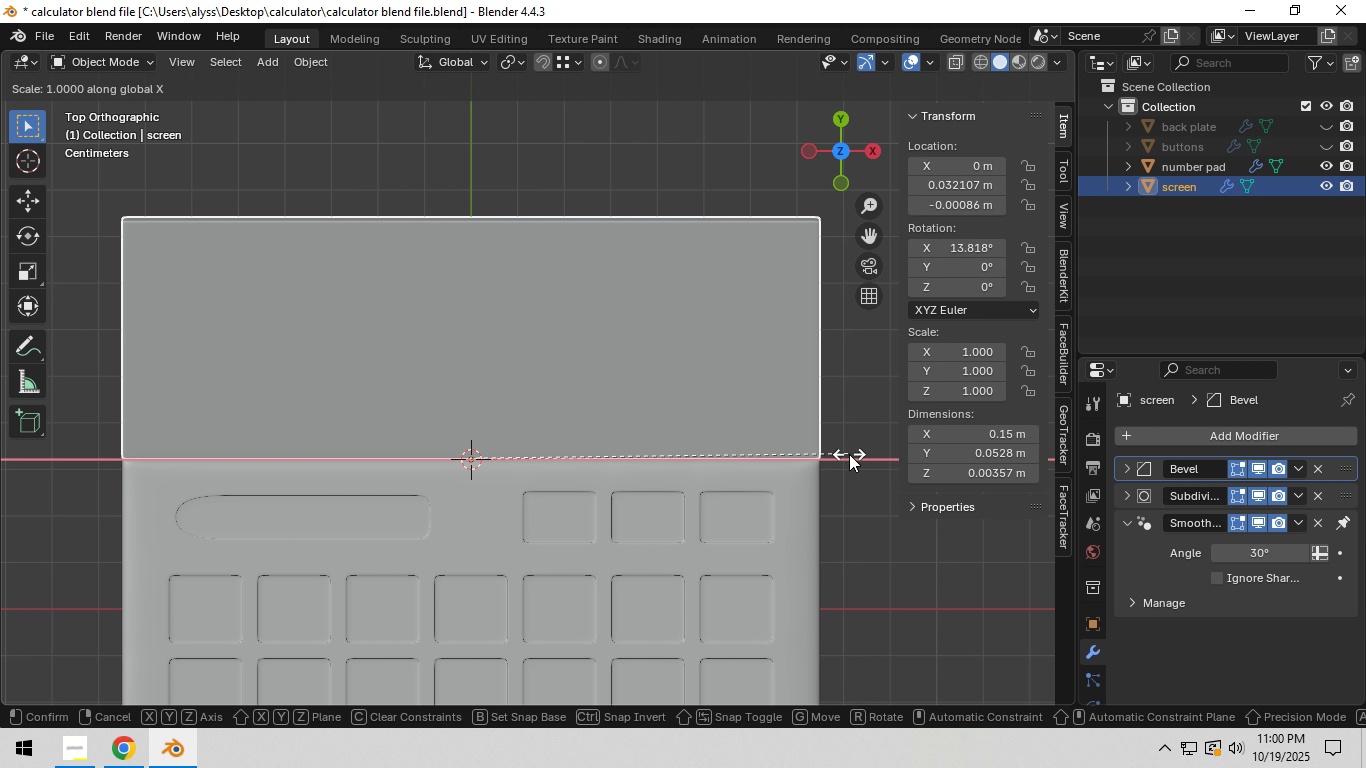 
hold_key(key=ShiftLeft, duration=1.52)
 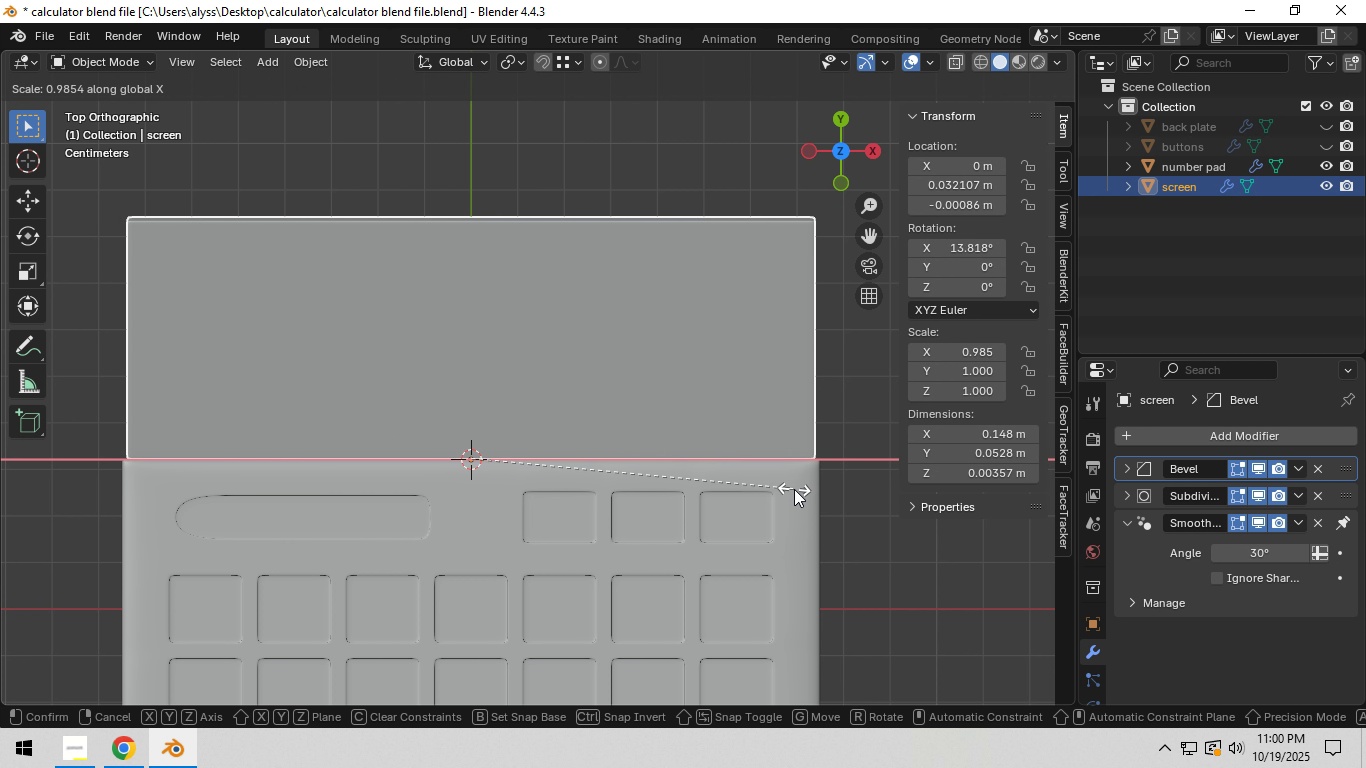 
hold_key(key=ShiftLeft, duration=1.28)
left_click([789, 491])
 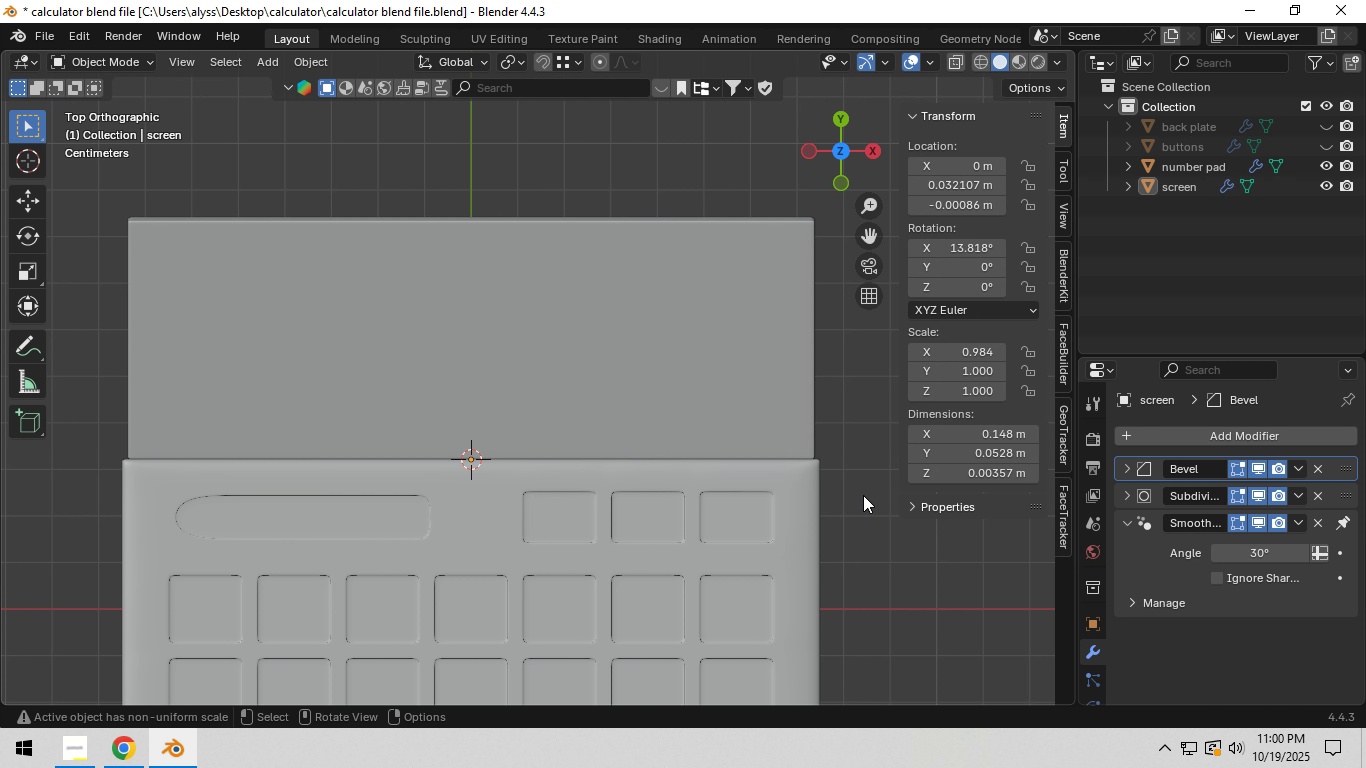 
double_click([863, 495])
 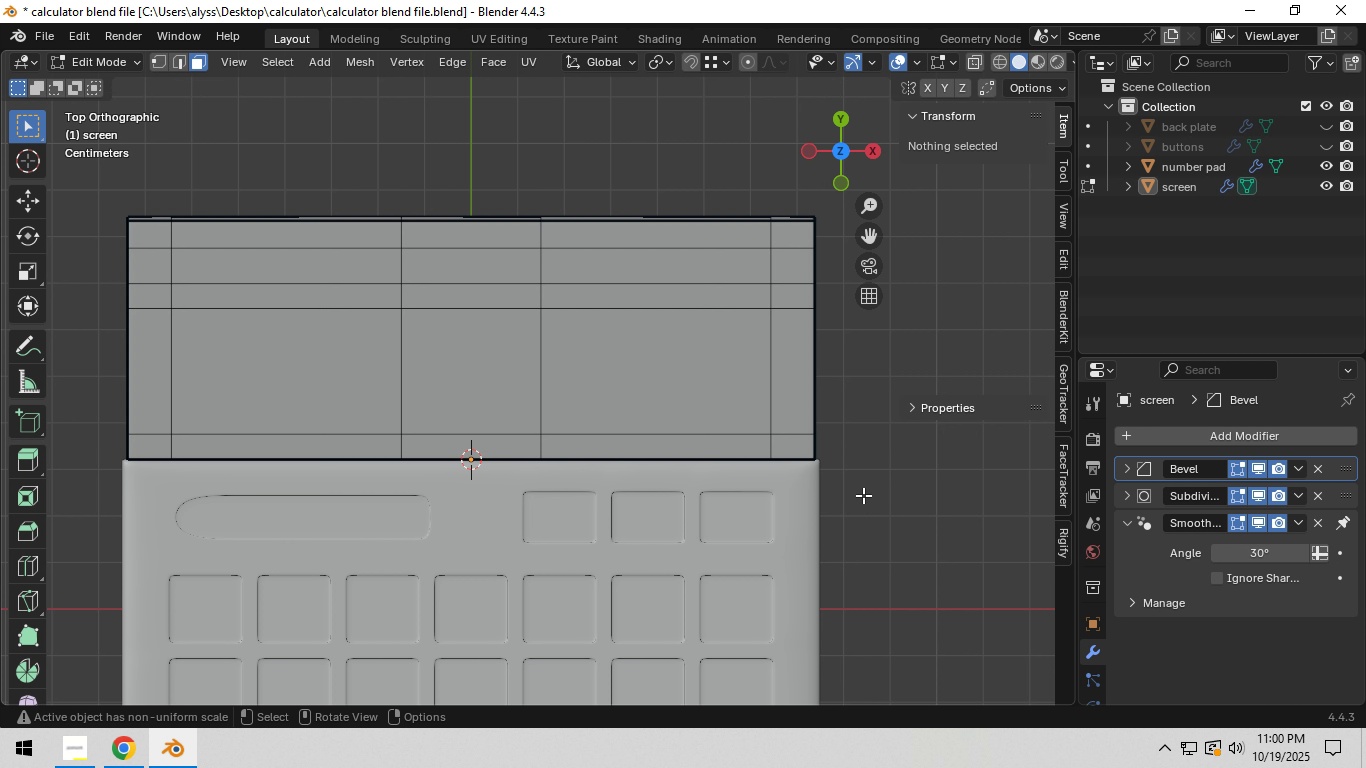 
key(Tab)
 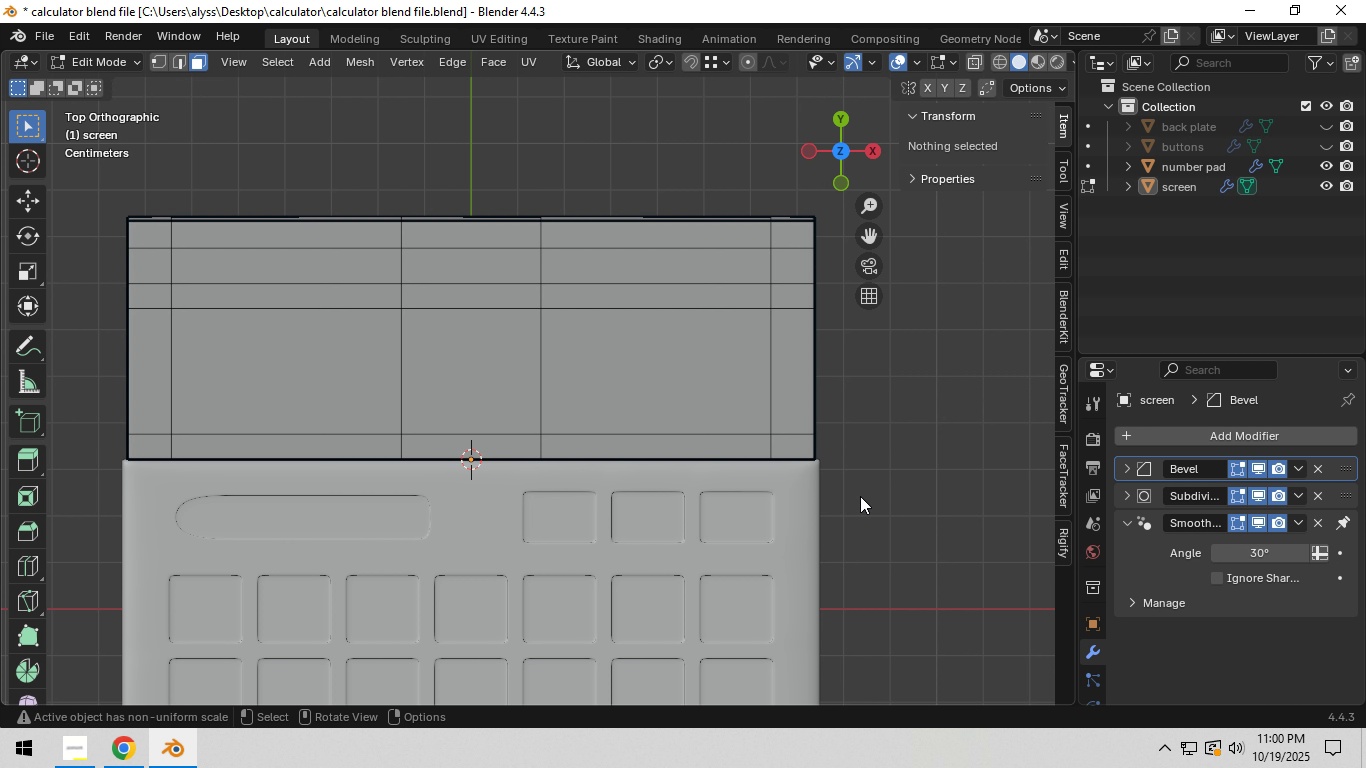 
key(Tab)
 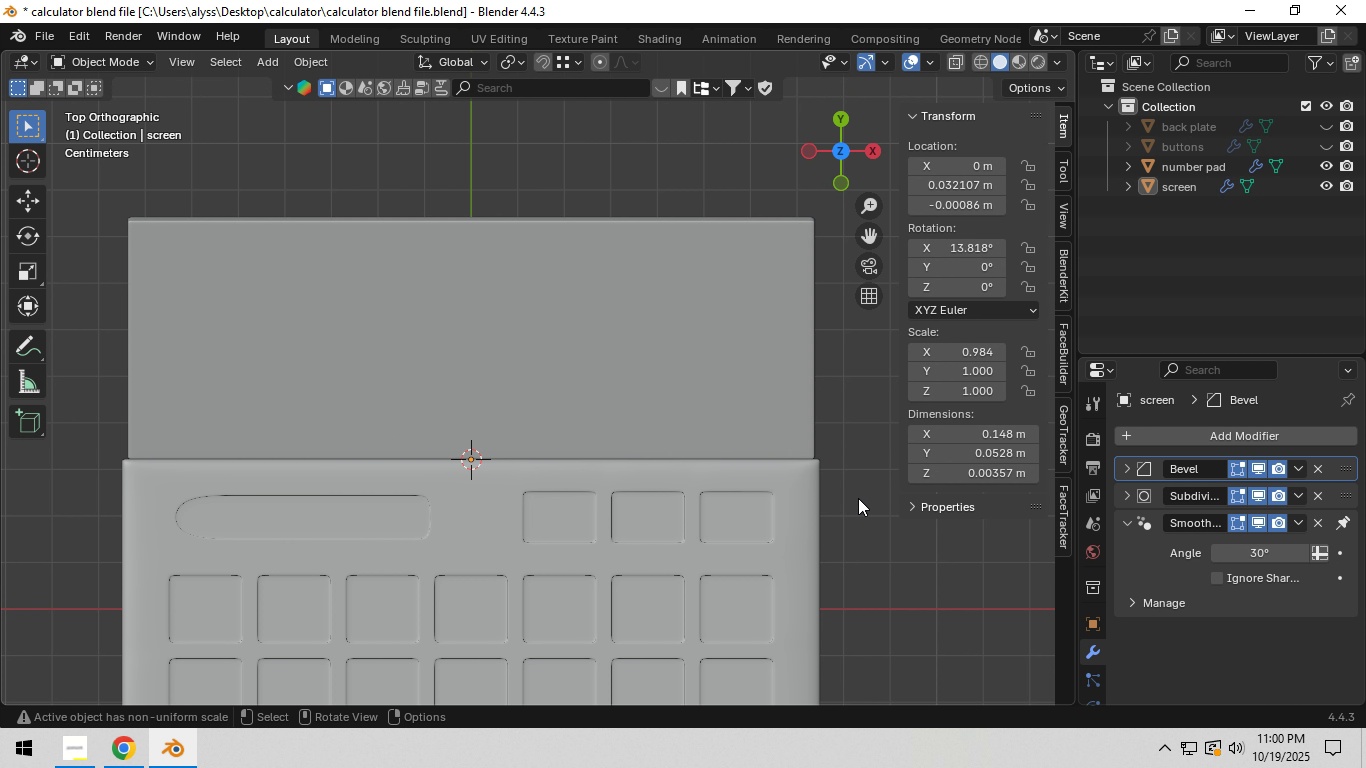 
left_click([860, 496])
 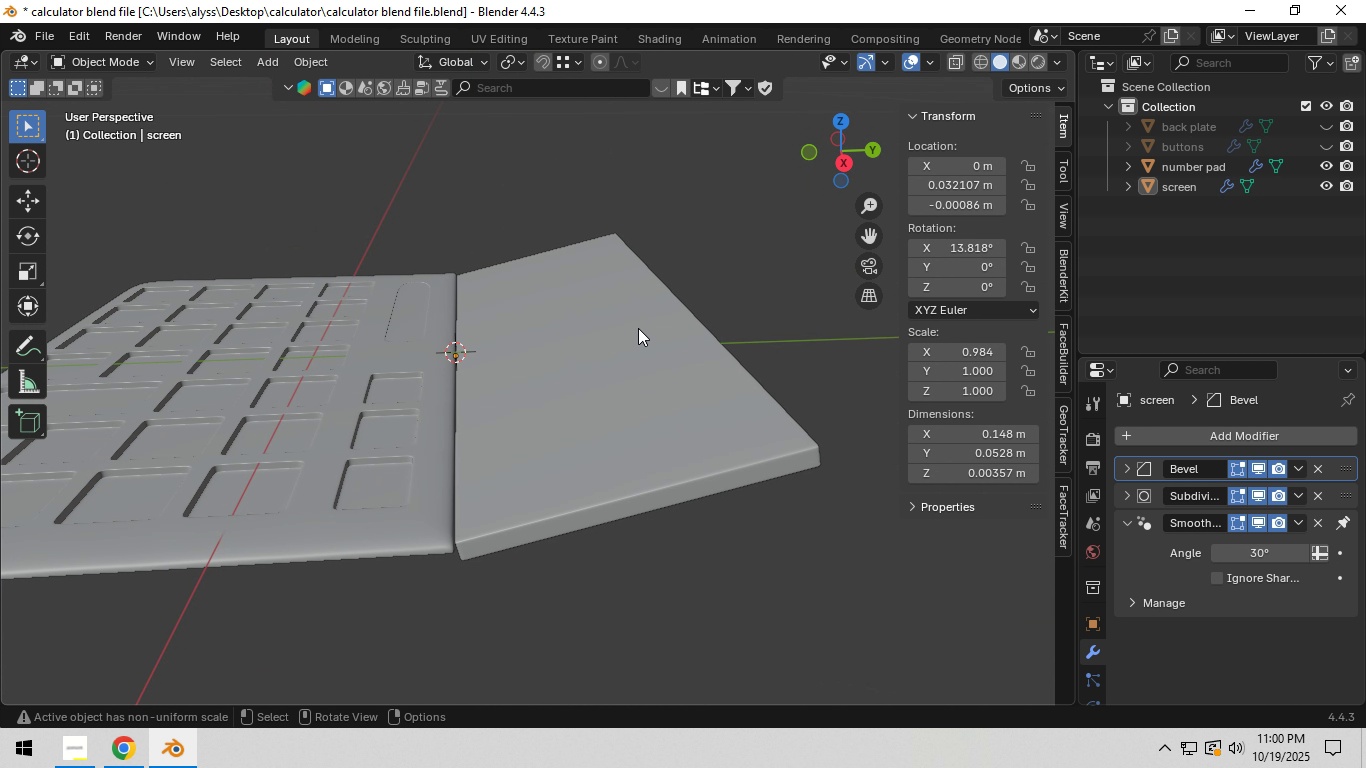 
key(Control+S)
 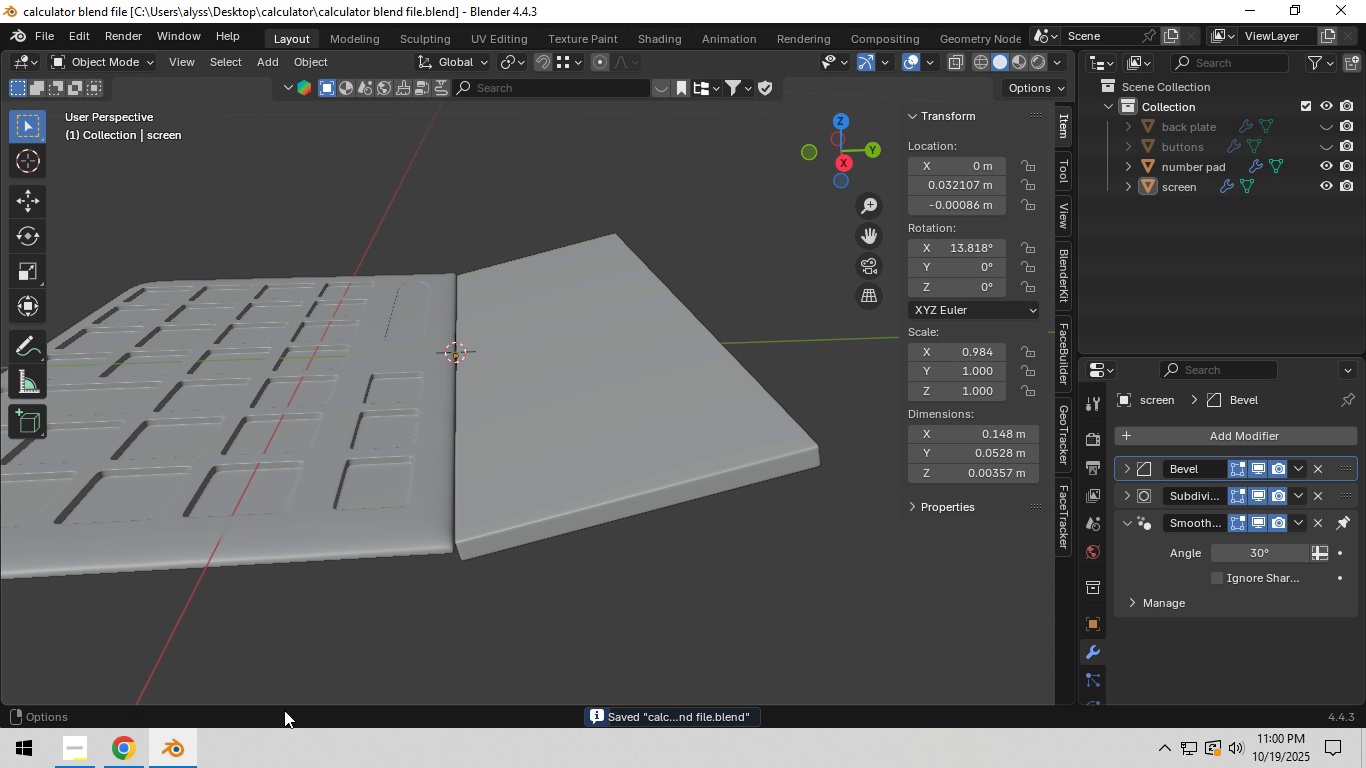 
wait(7.26)
 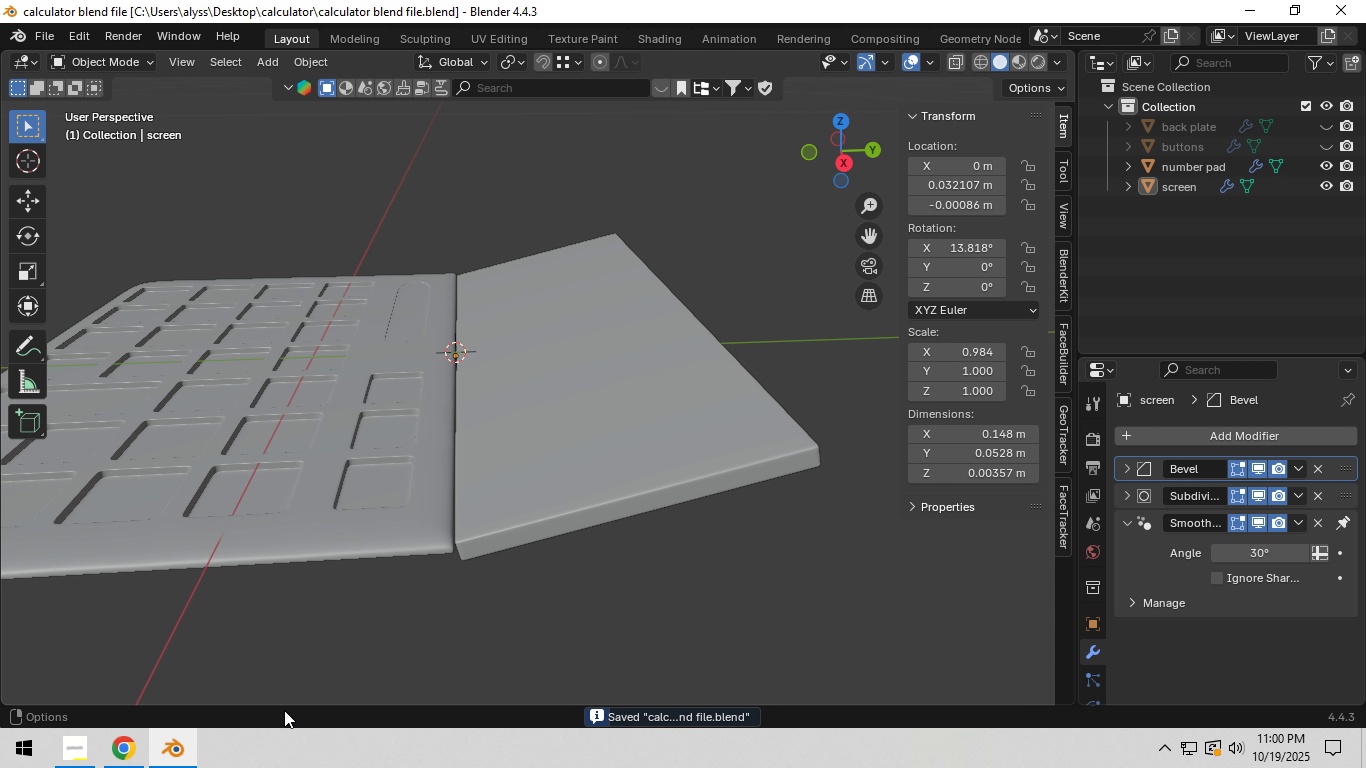 
key(Control+S)
 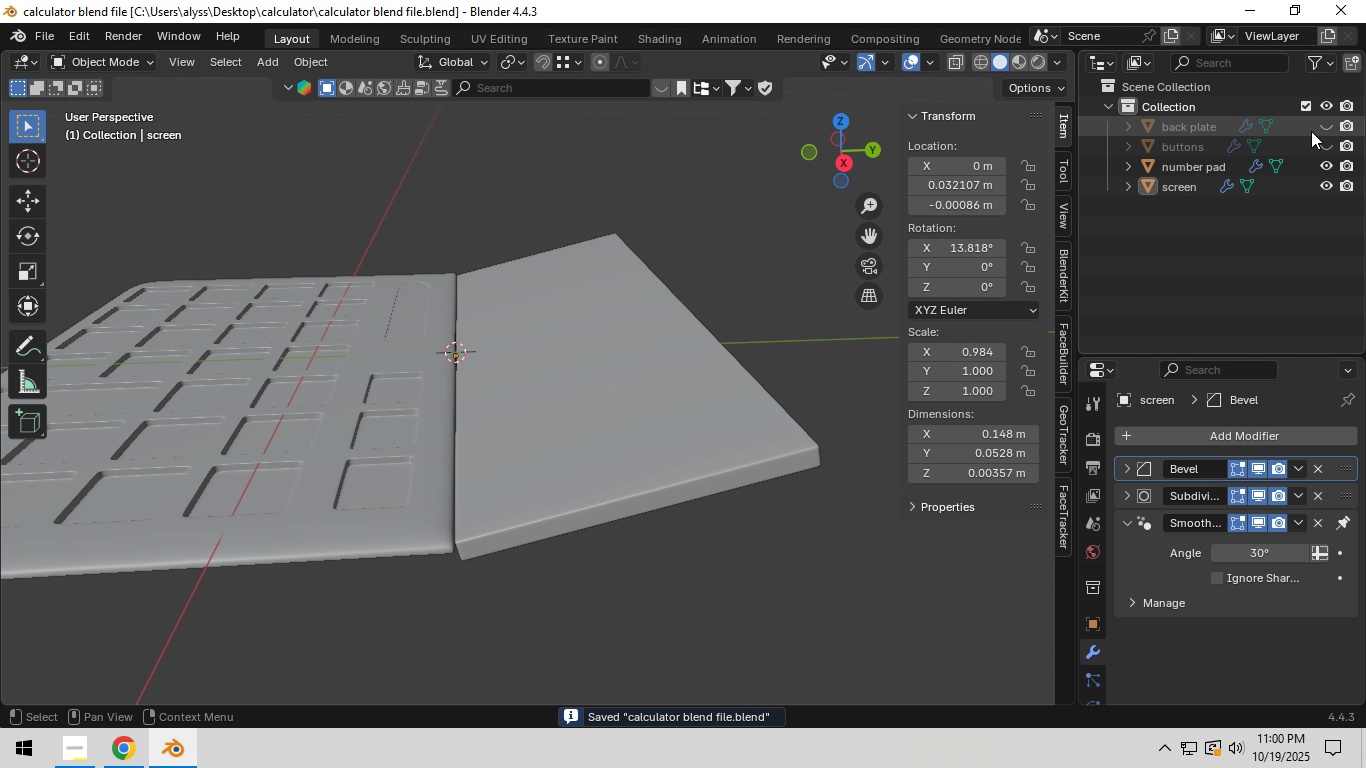 
left_click([1324, 125])
 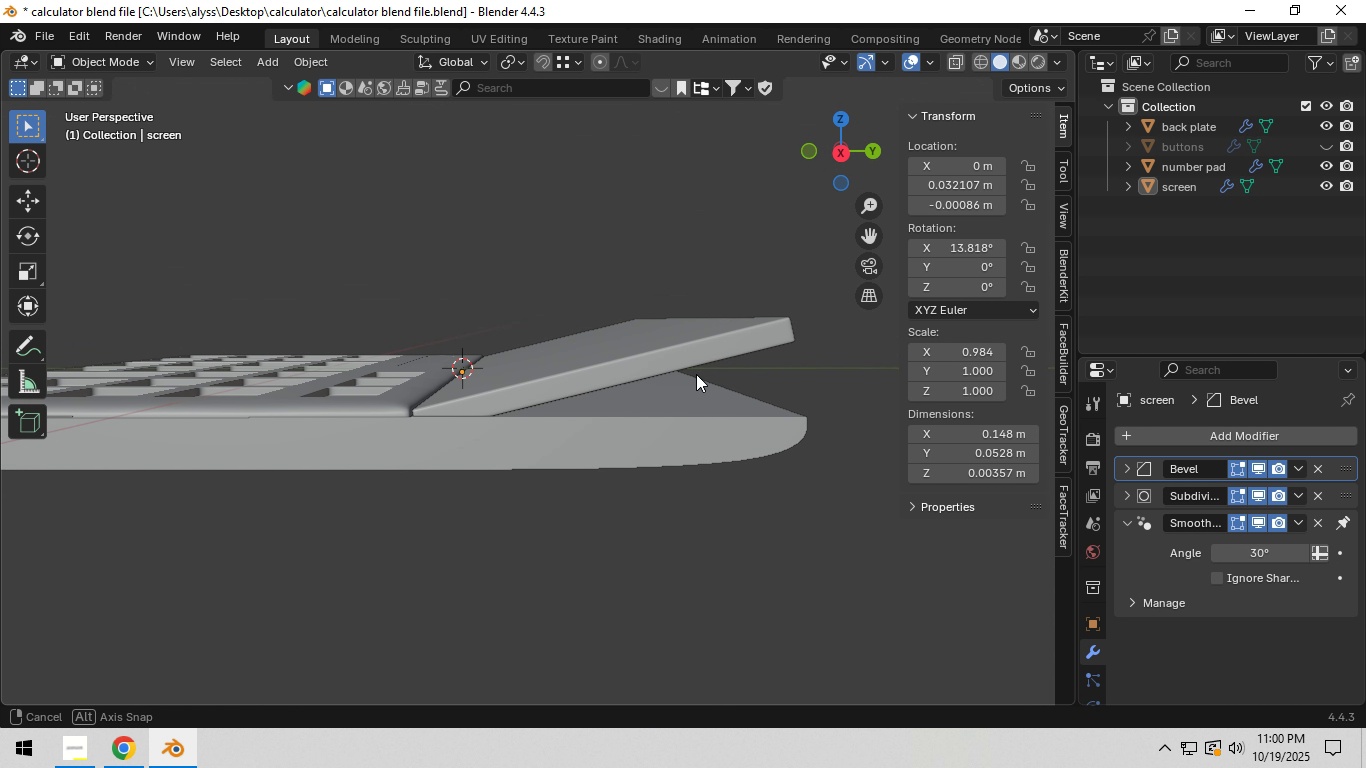 
key(Tab)
 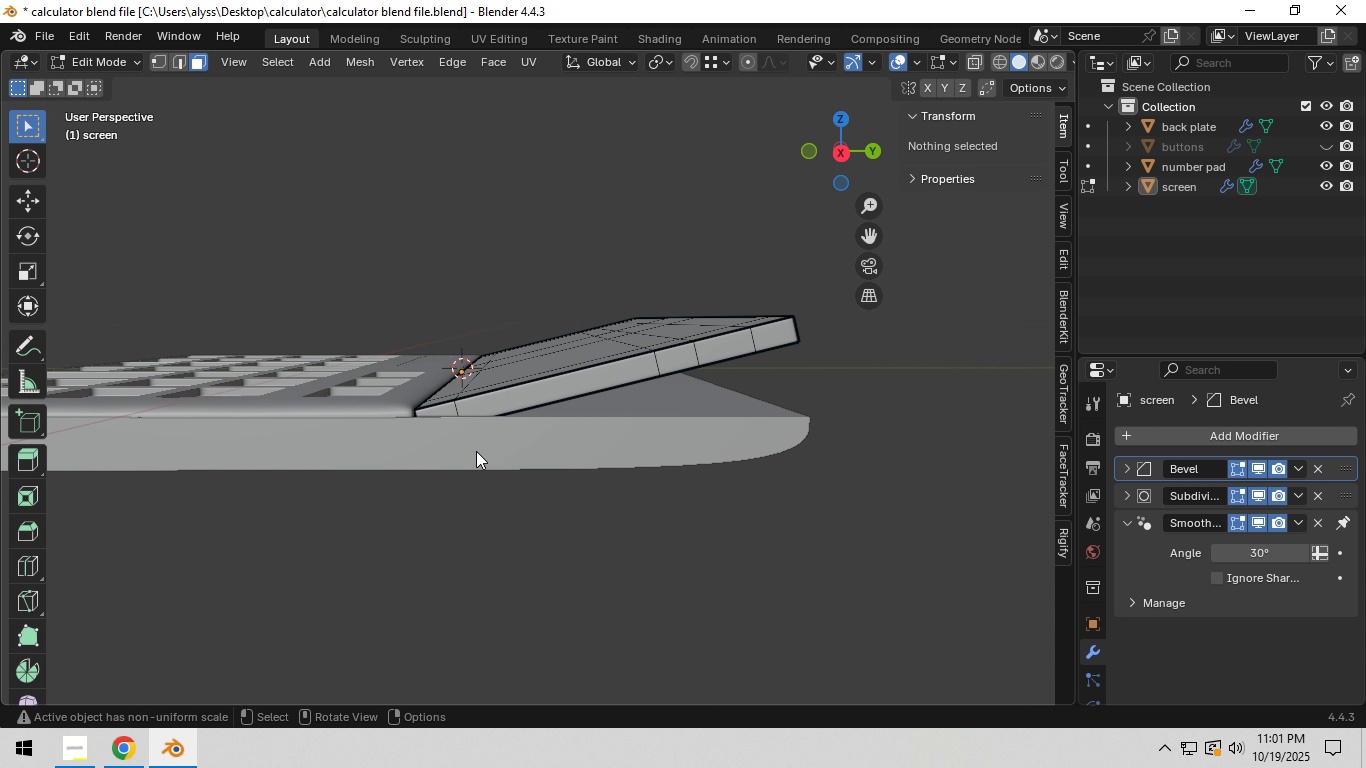 
key(Tab)
 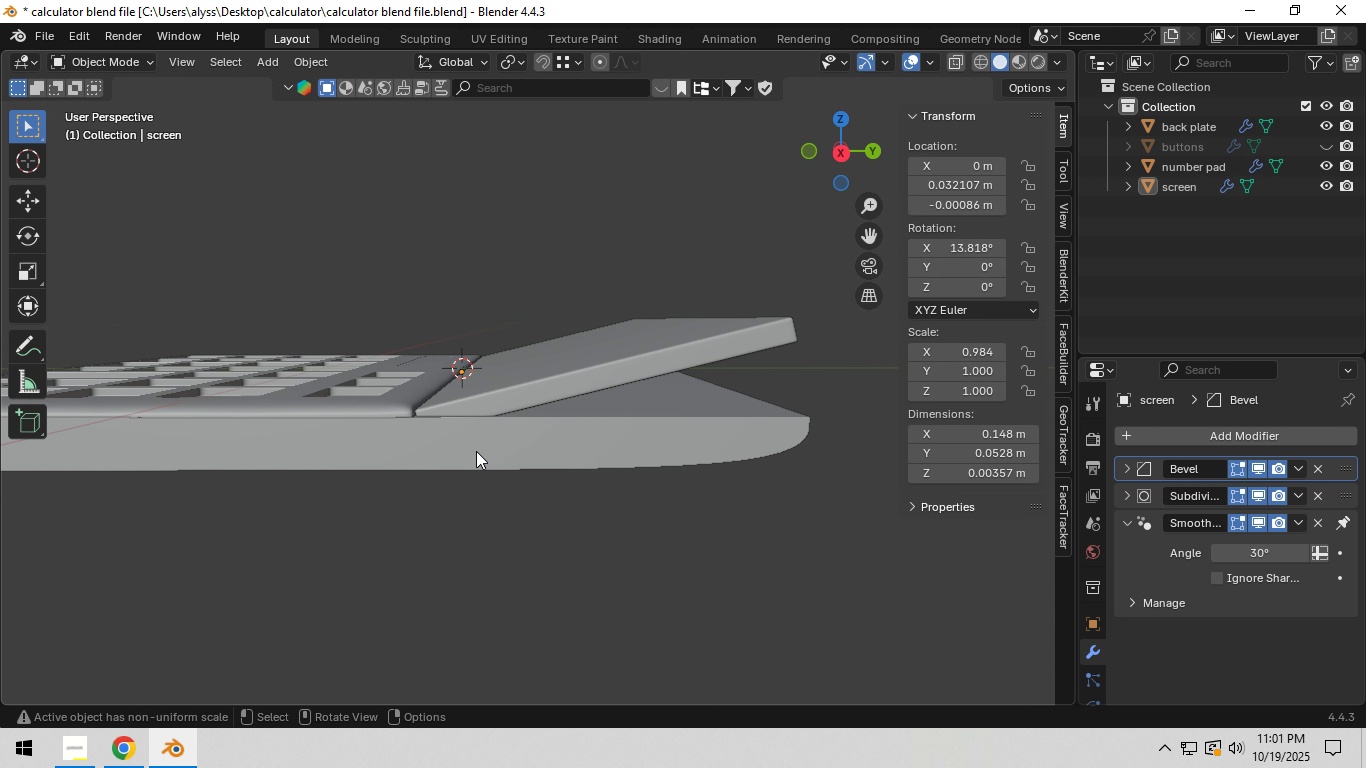 
left_click([476, 451])
 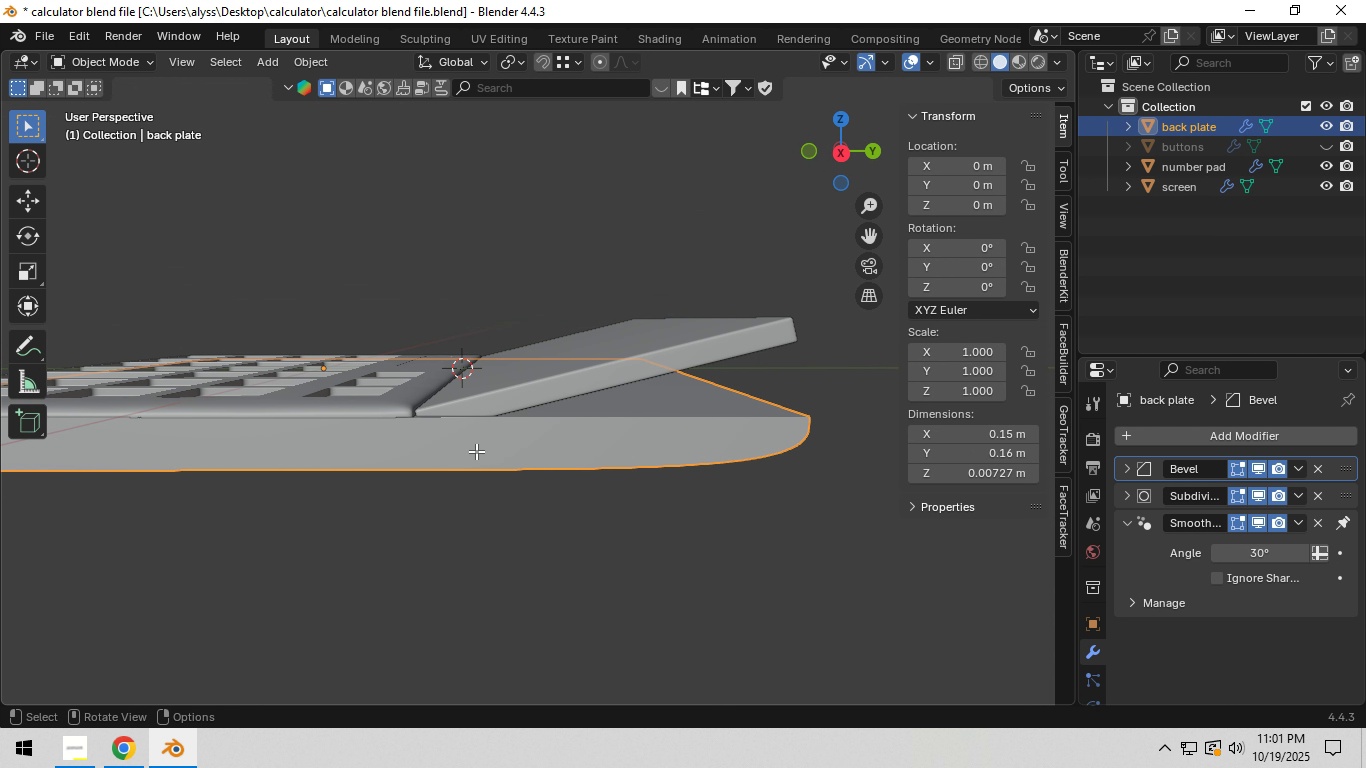 
key(Tab)
 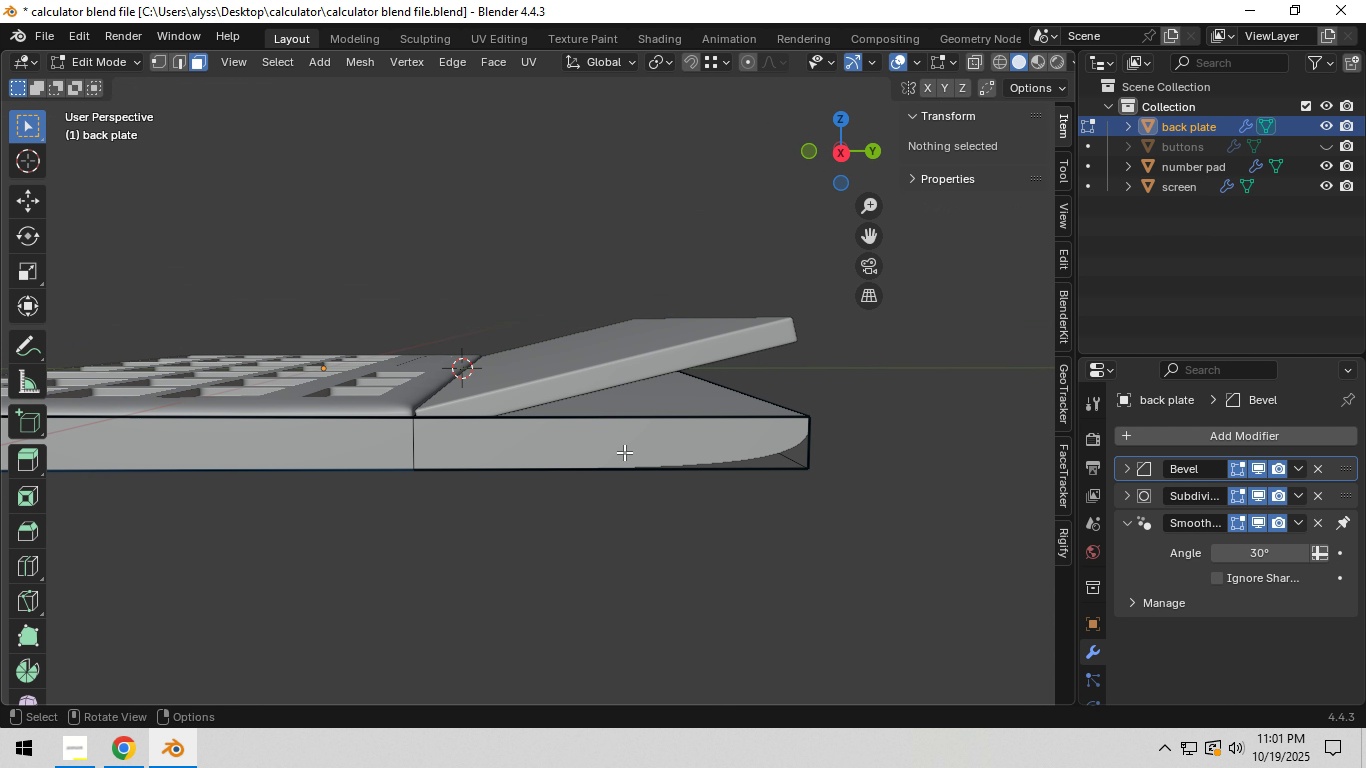 
hold_key(key=ShiftLeft, duration=1.53)
 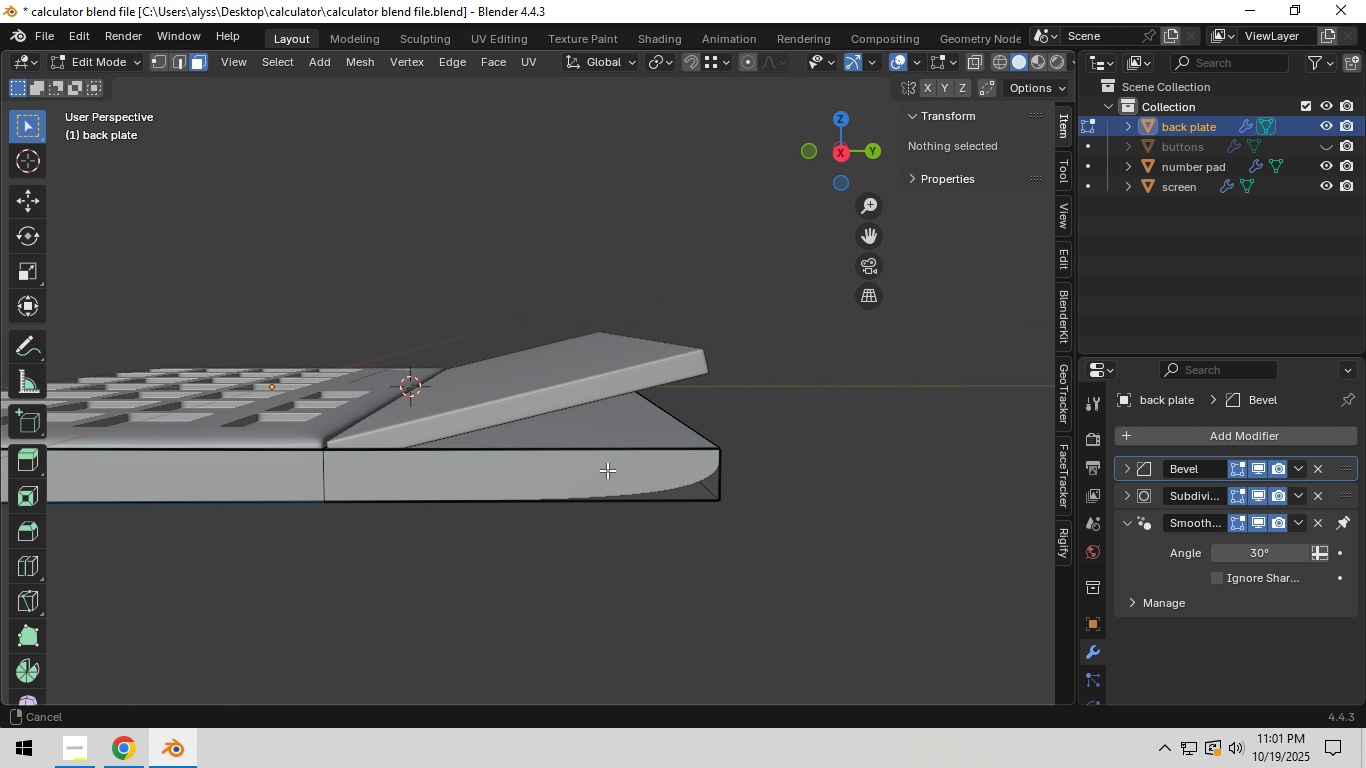 
hold_key(key=ShiftLeft, duration=1.34)
 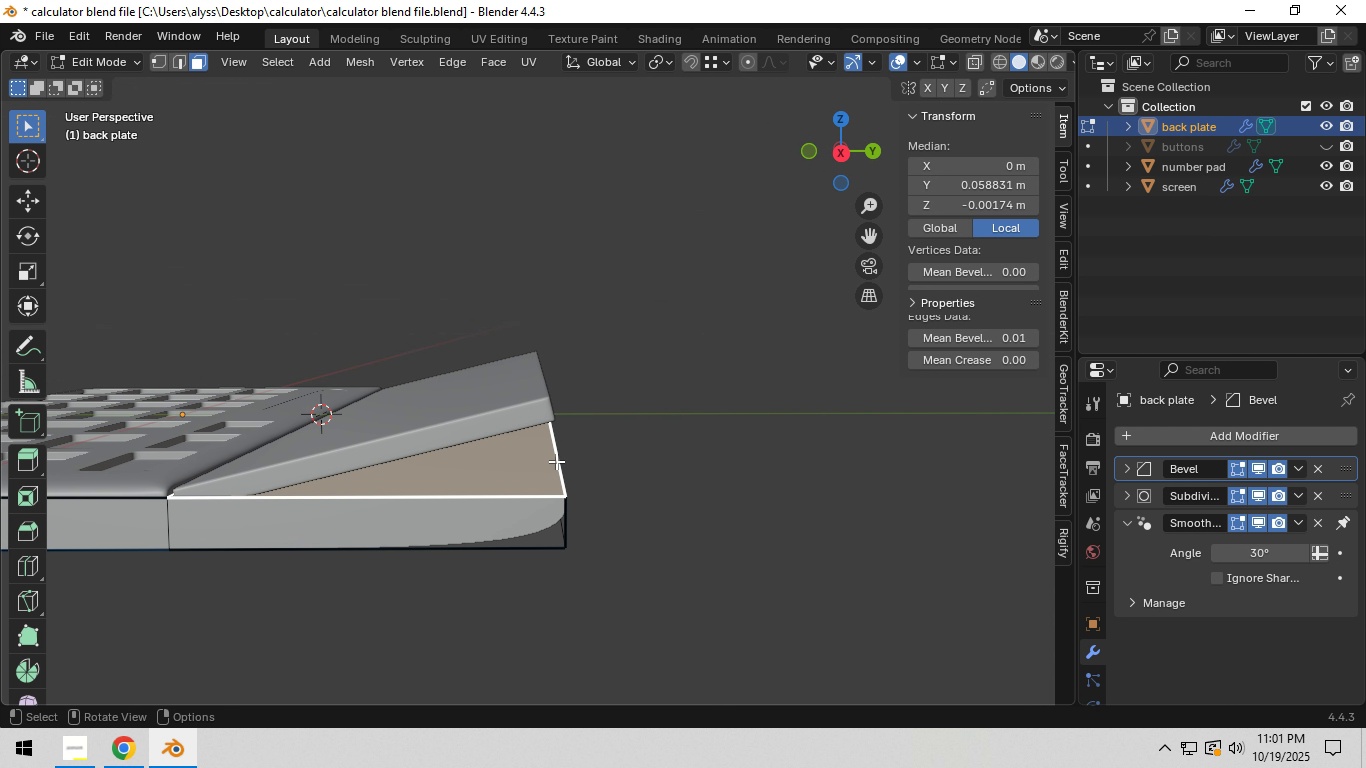 
left_click([556, 461])
 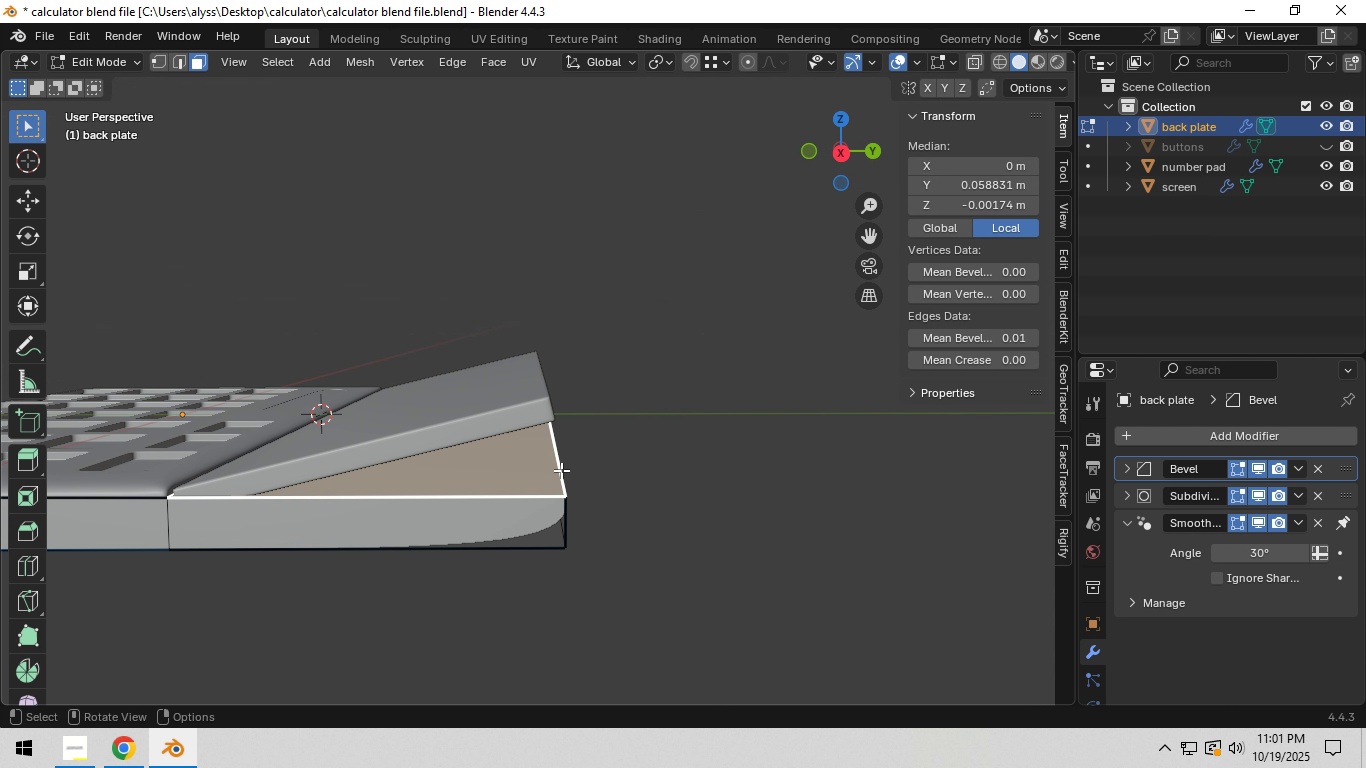 
key(2)
 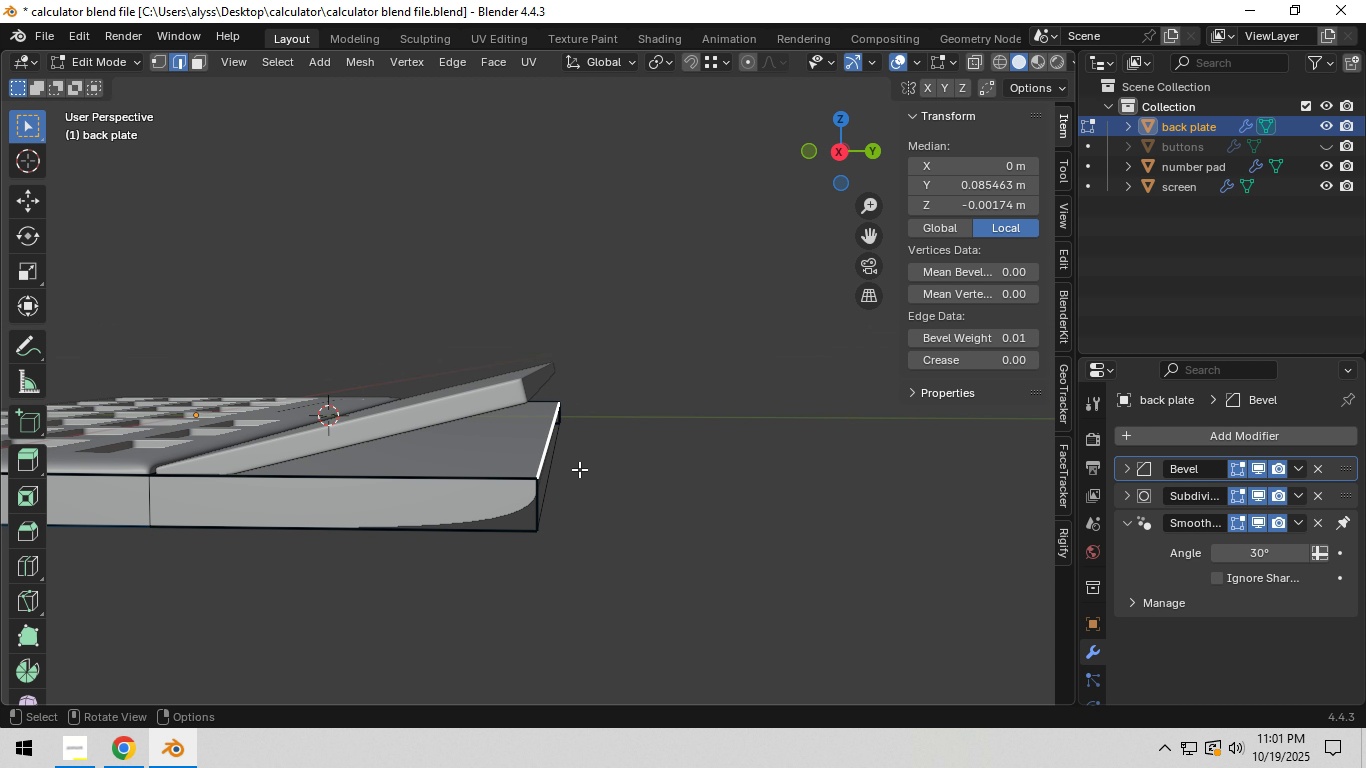 
scroll: coordinate [578, 469], scroll_direction: up, amount: 2.0
 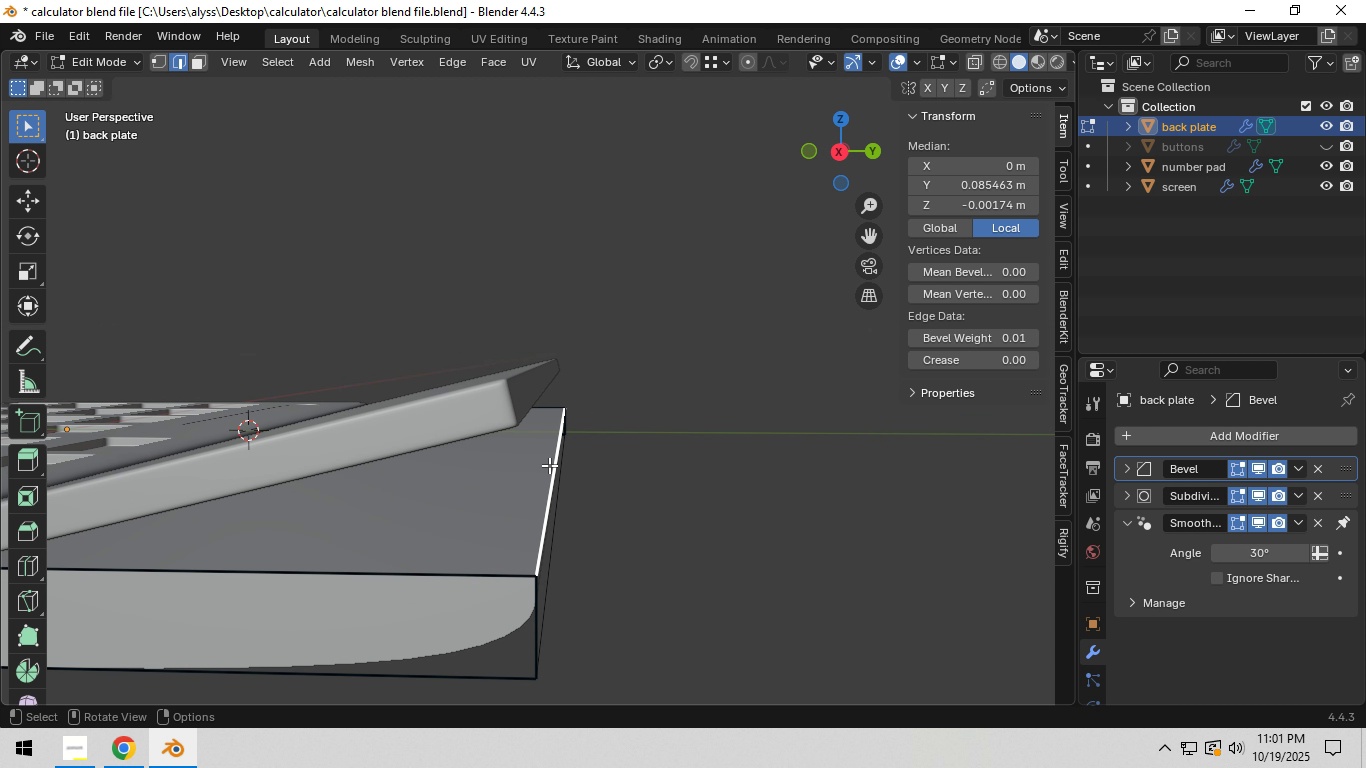 
type(gz)
 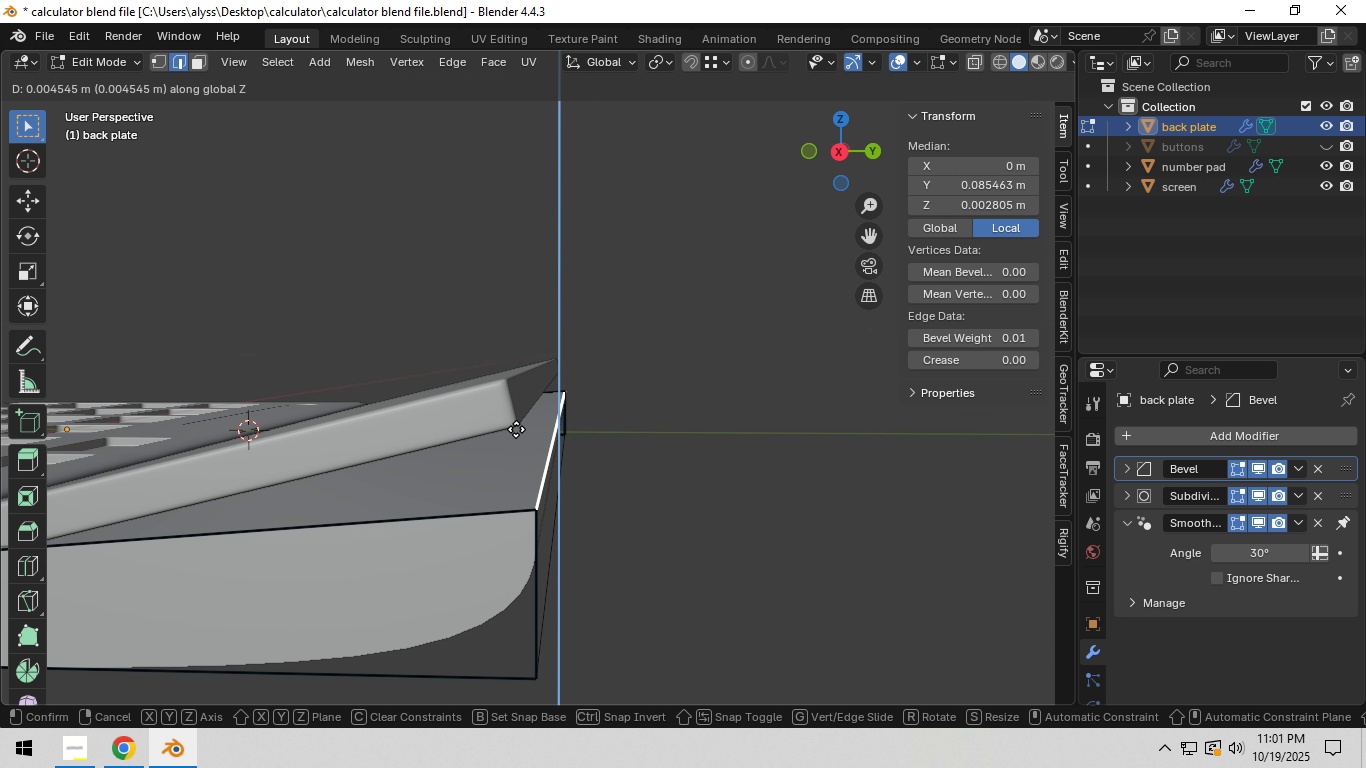 
hold_key(key=ControlLeft, duration=1.52)
left_click([515, 427])
 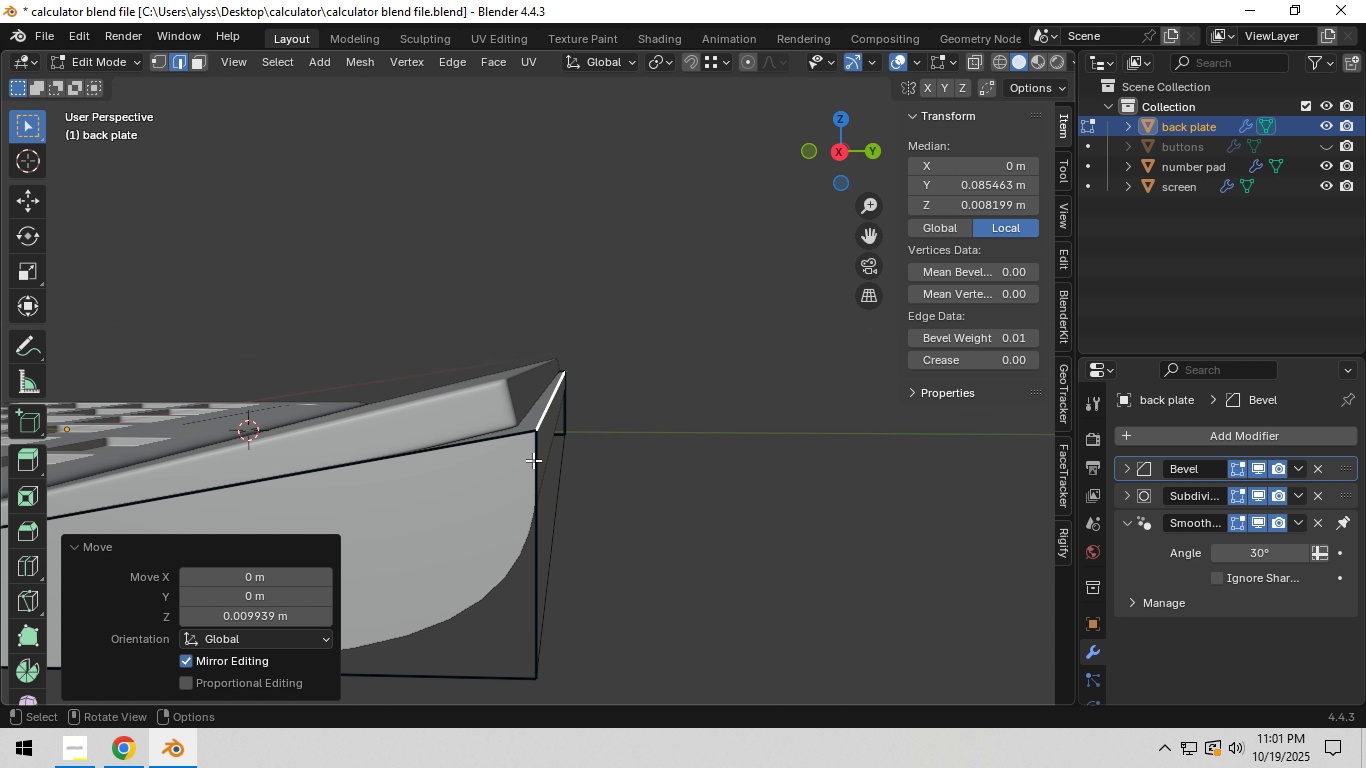 
key(Control+ControlLeft)
 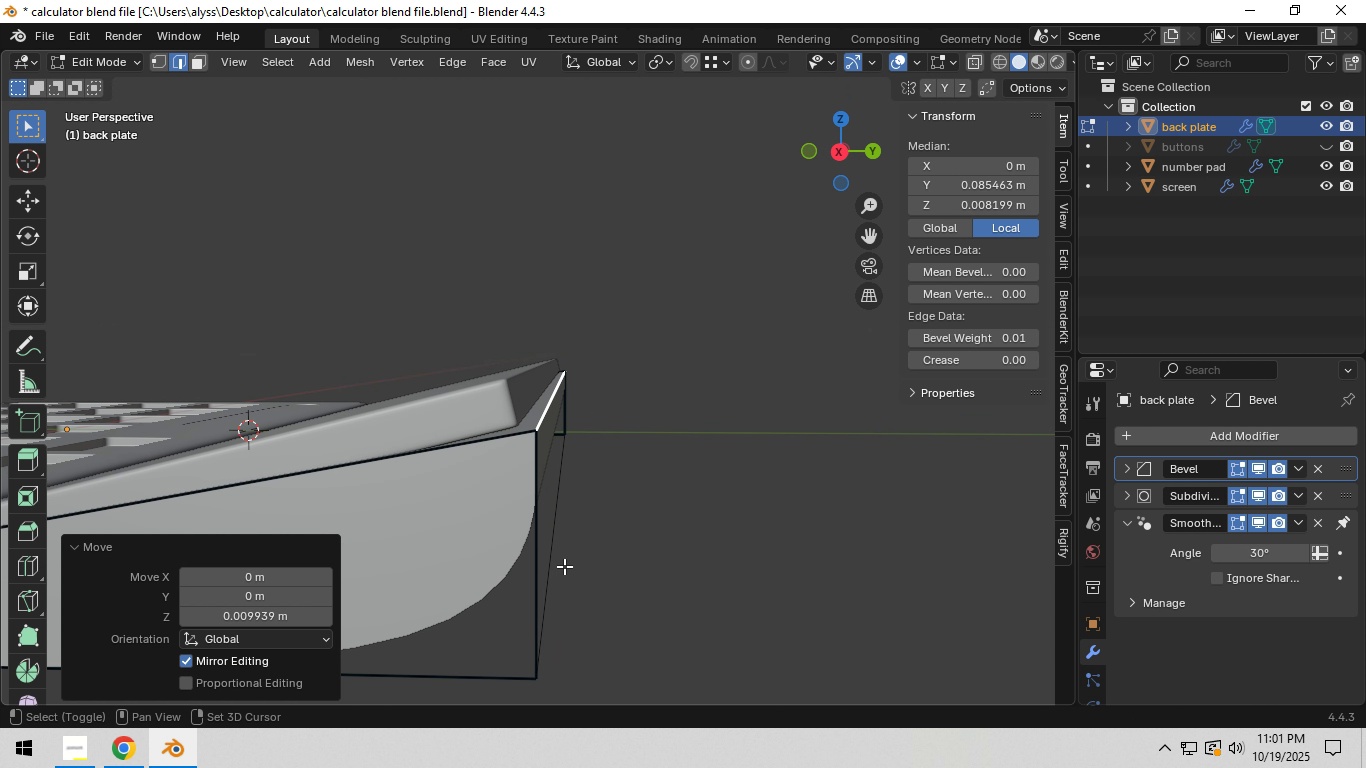 
hold_key(key=ShiftLeft, duration=0.63)
 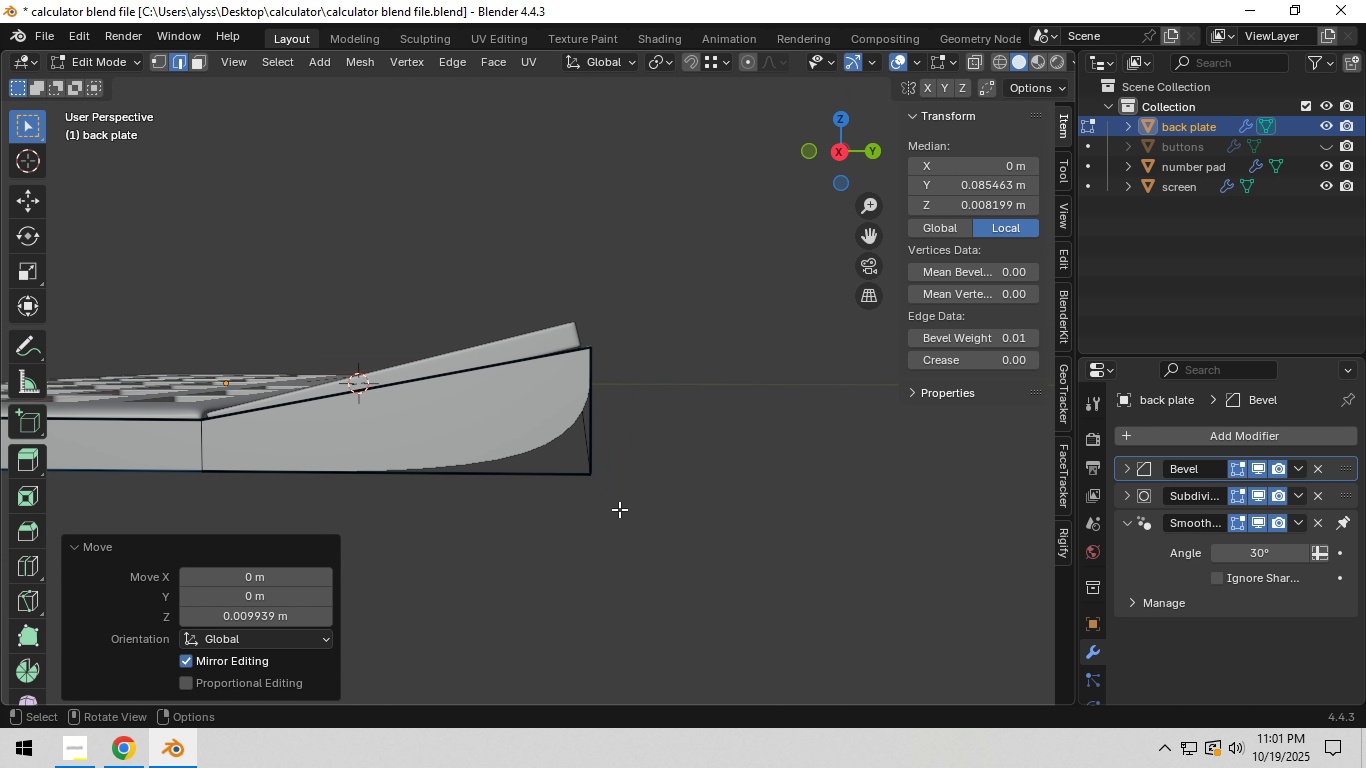 
scroll: coordinate [619, 509], scroll_direction: down, amount: 2.0
 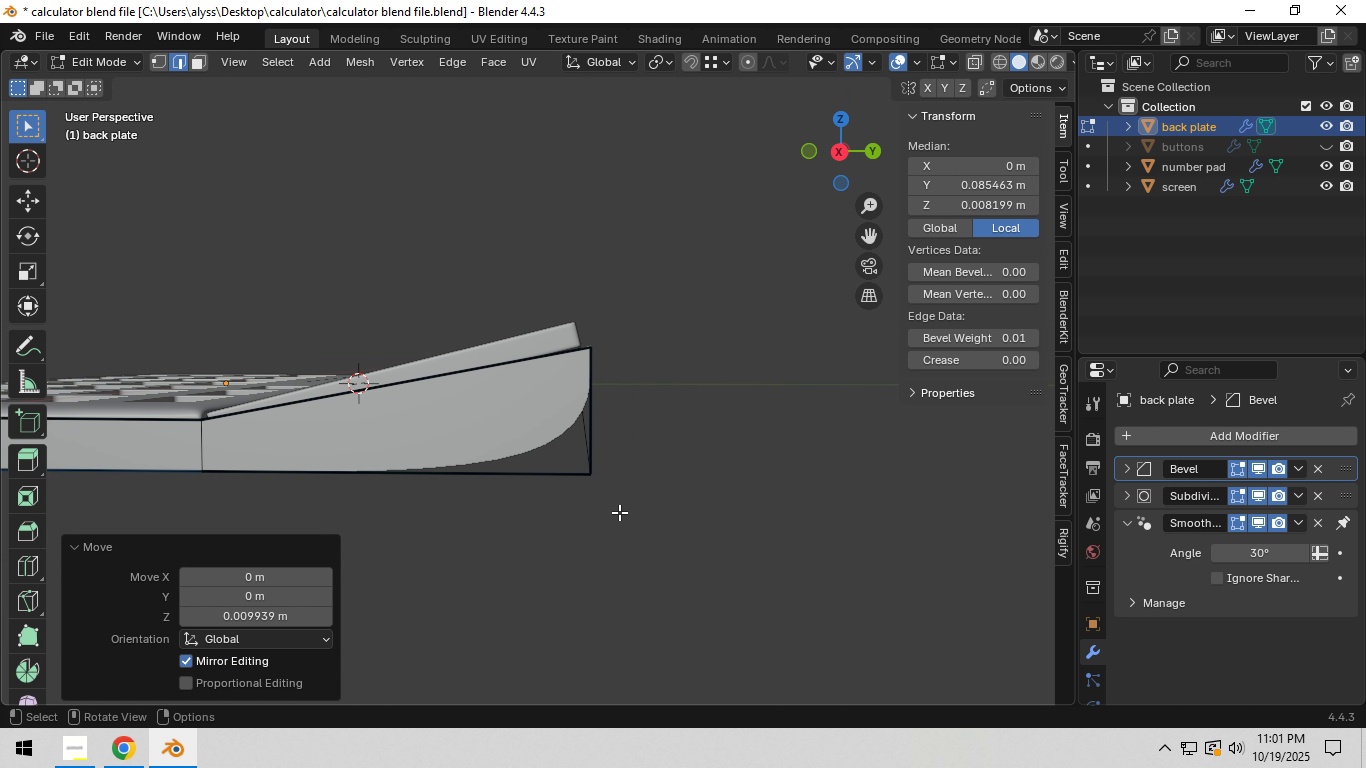 
hold_key(key=ControlLeft, duration=0.98)
 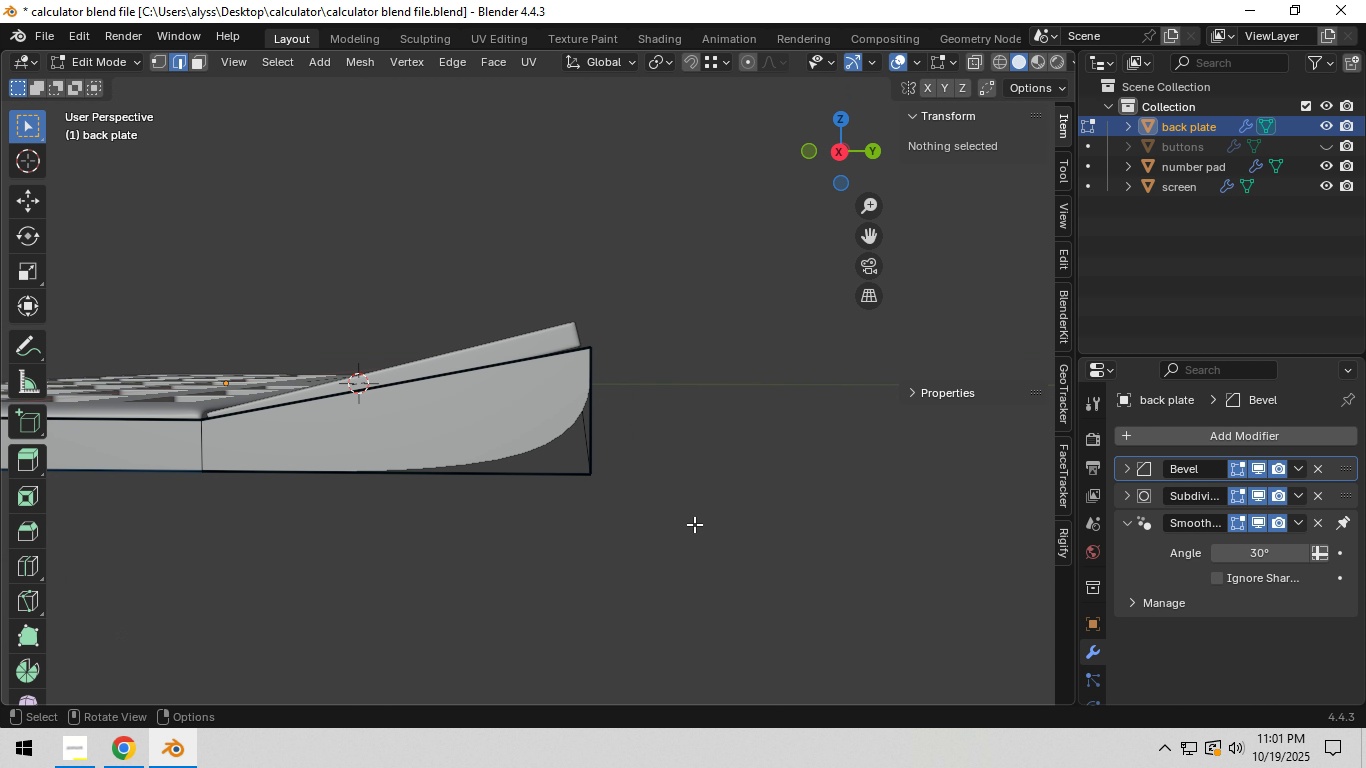 
left_click([694, 524])
 